 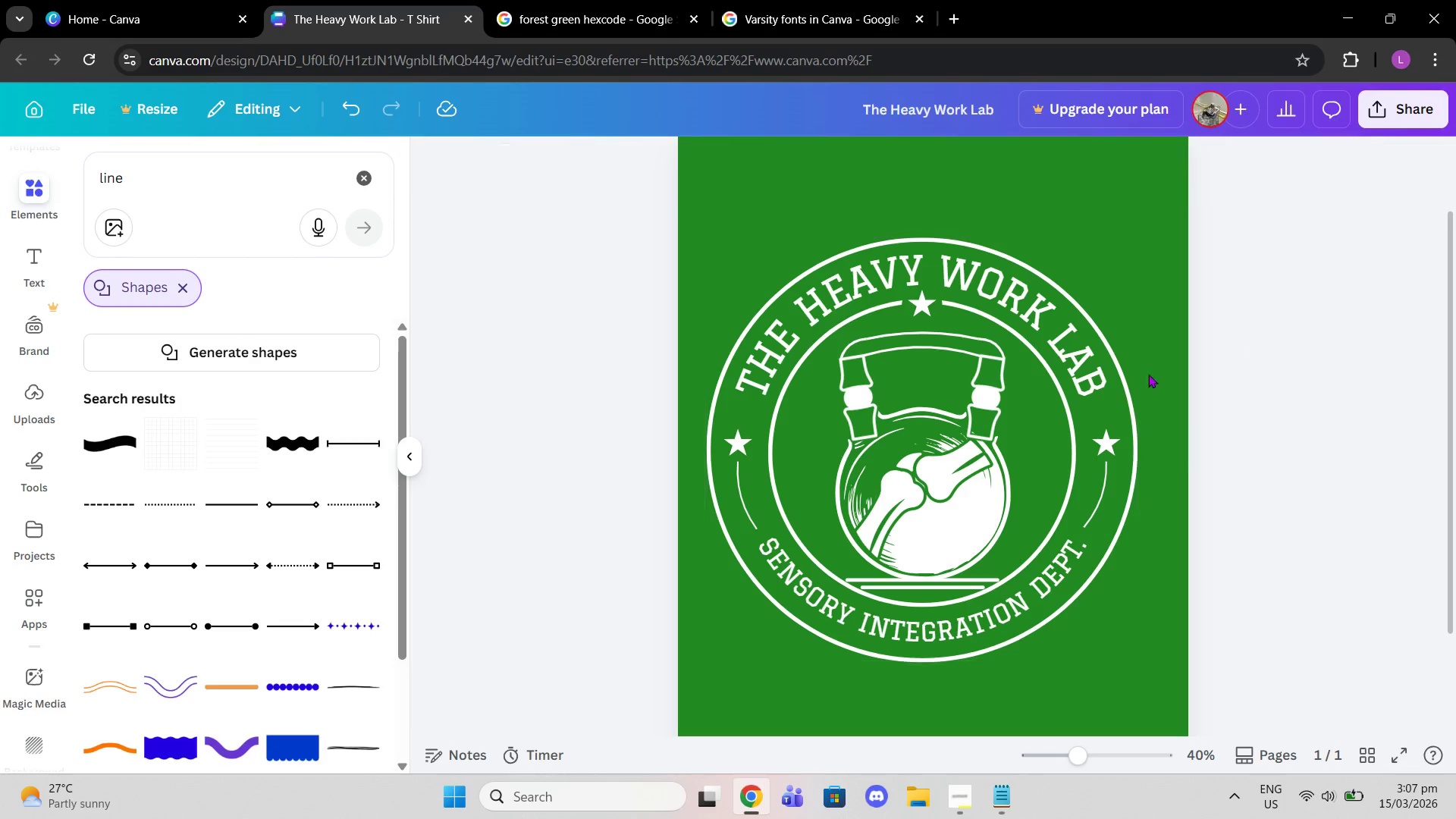 
left_click_drag(start_coordinate=[1037, 393], to_coordinate=[1047, 372])
 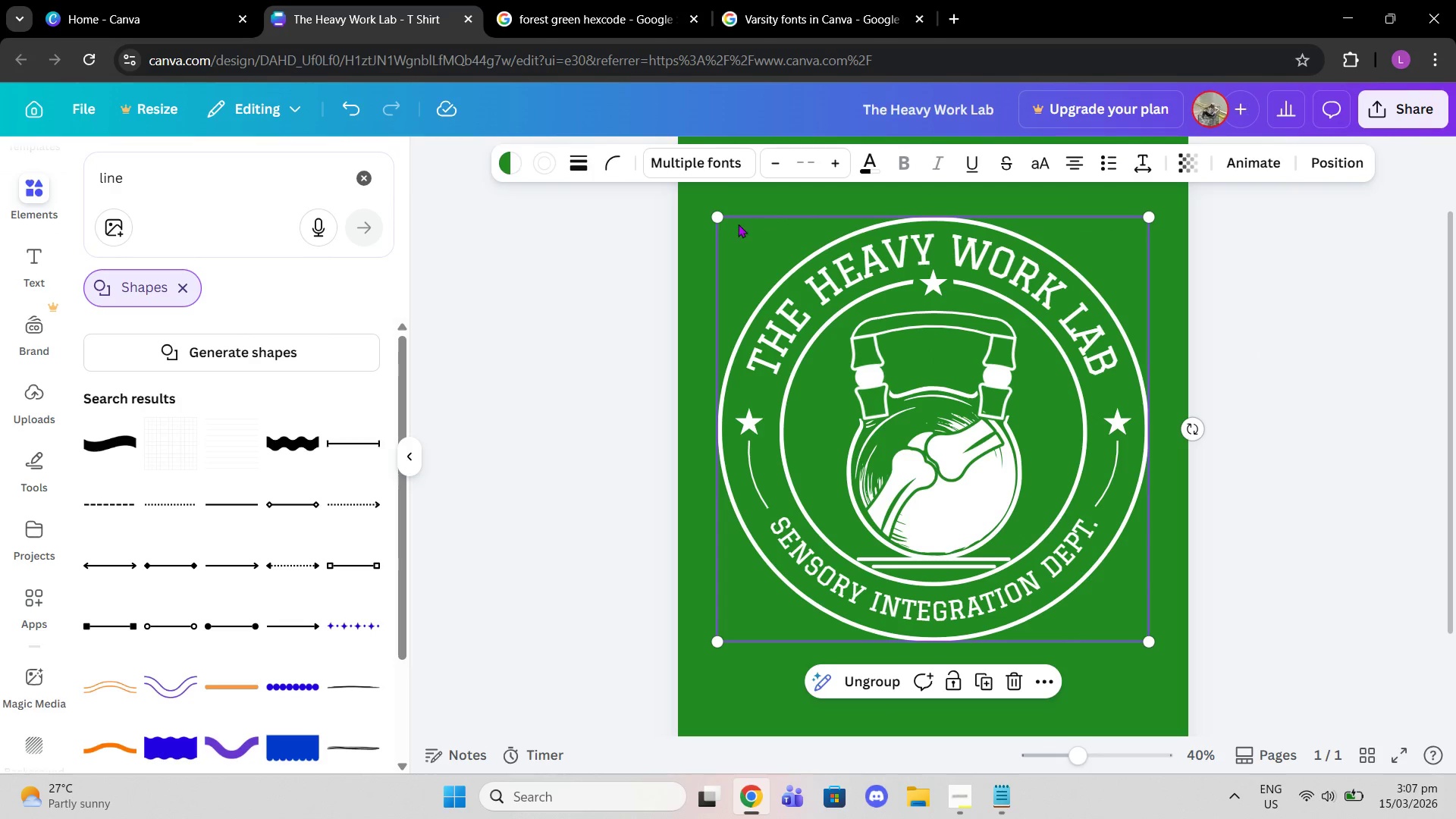 
left_click_drag(start_coordinate=[718, 212], to_coordinate=[694, 192])
 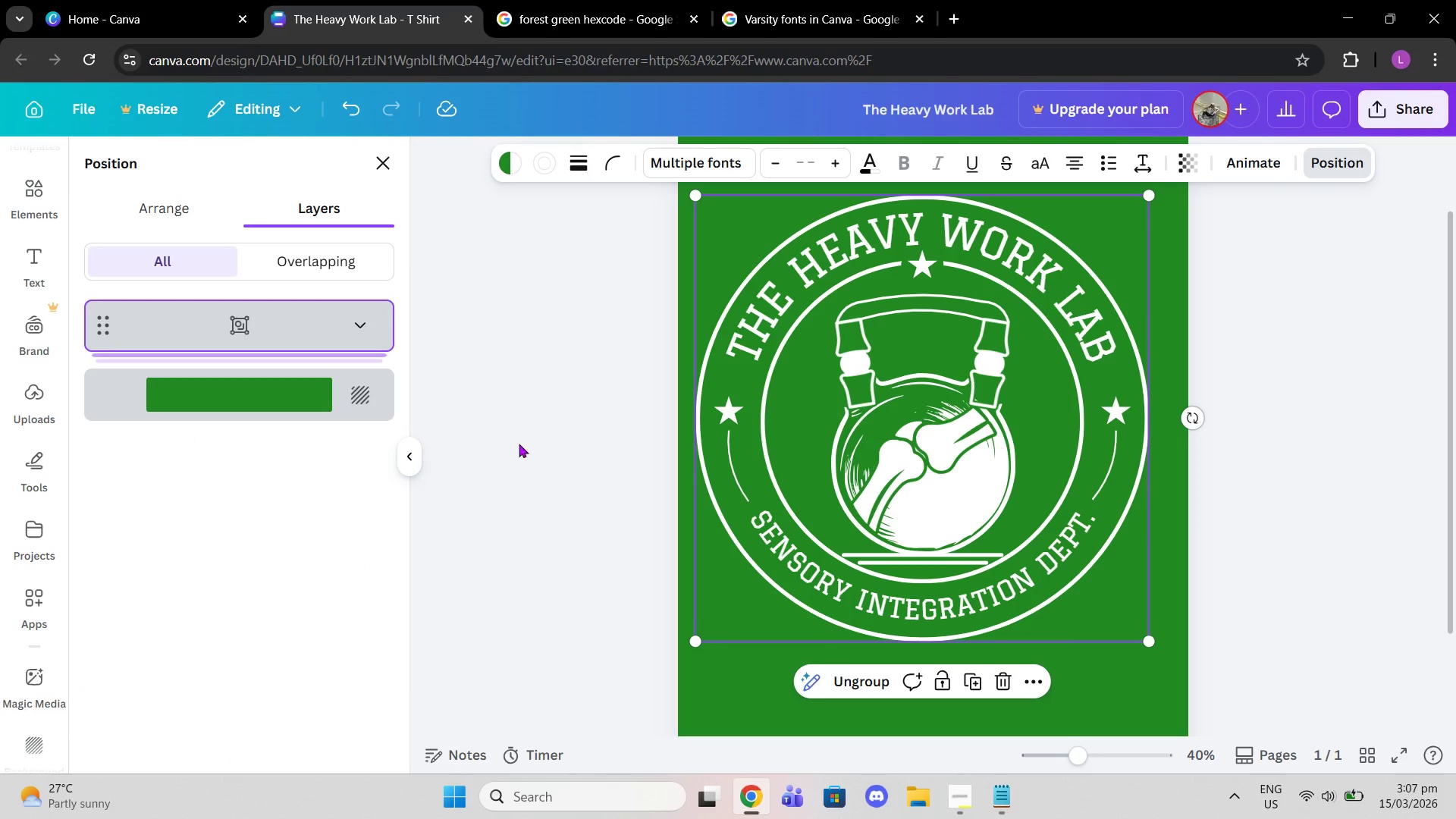 
left_click([177, 190])
 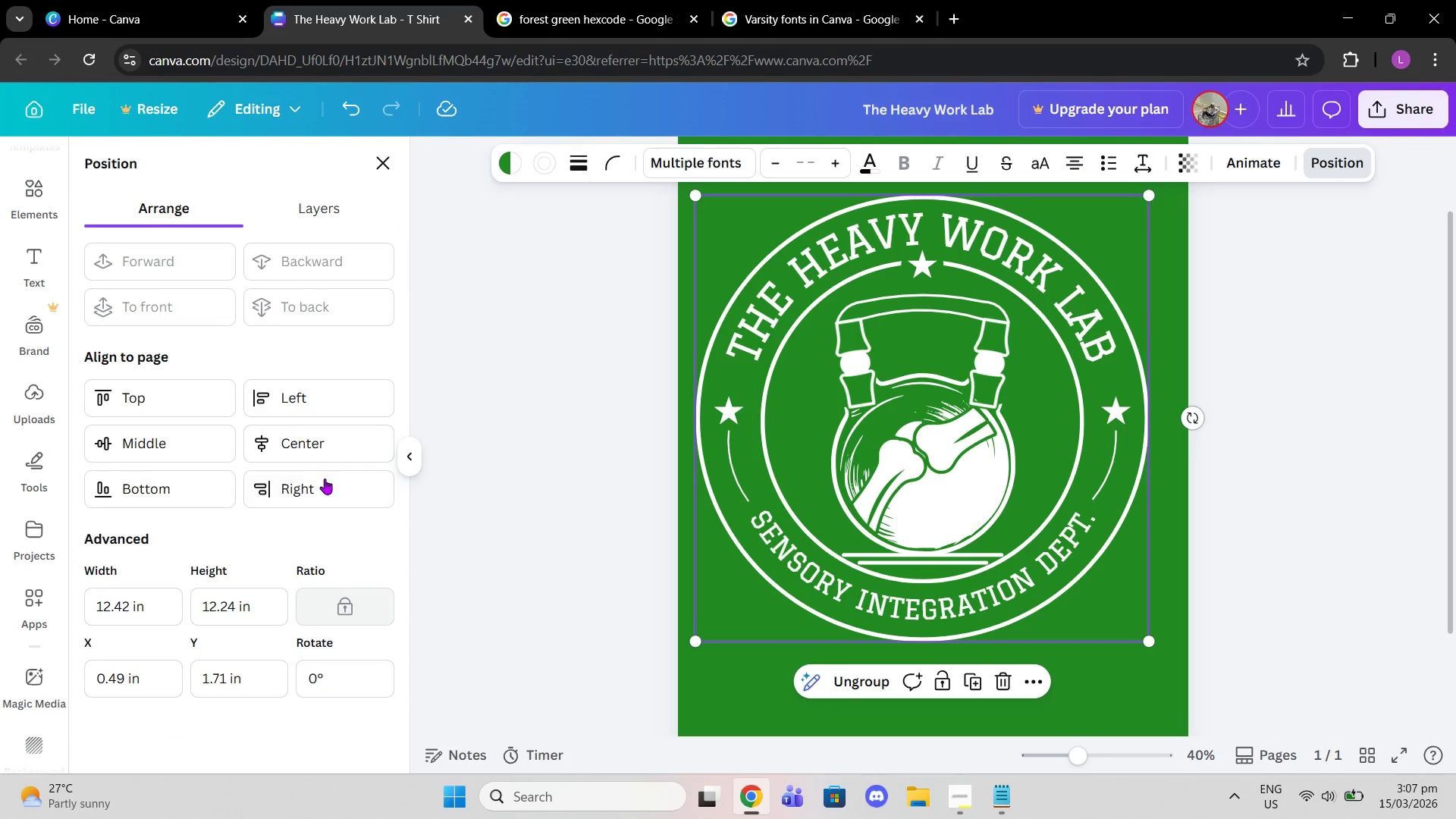 
left_click([297, 445])
 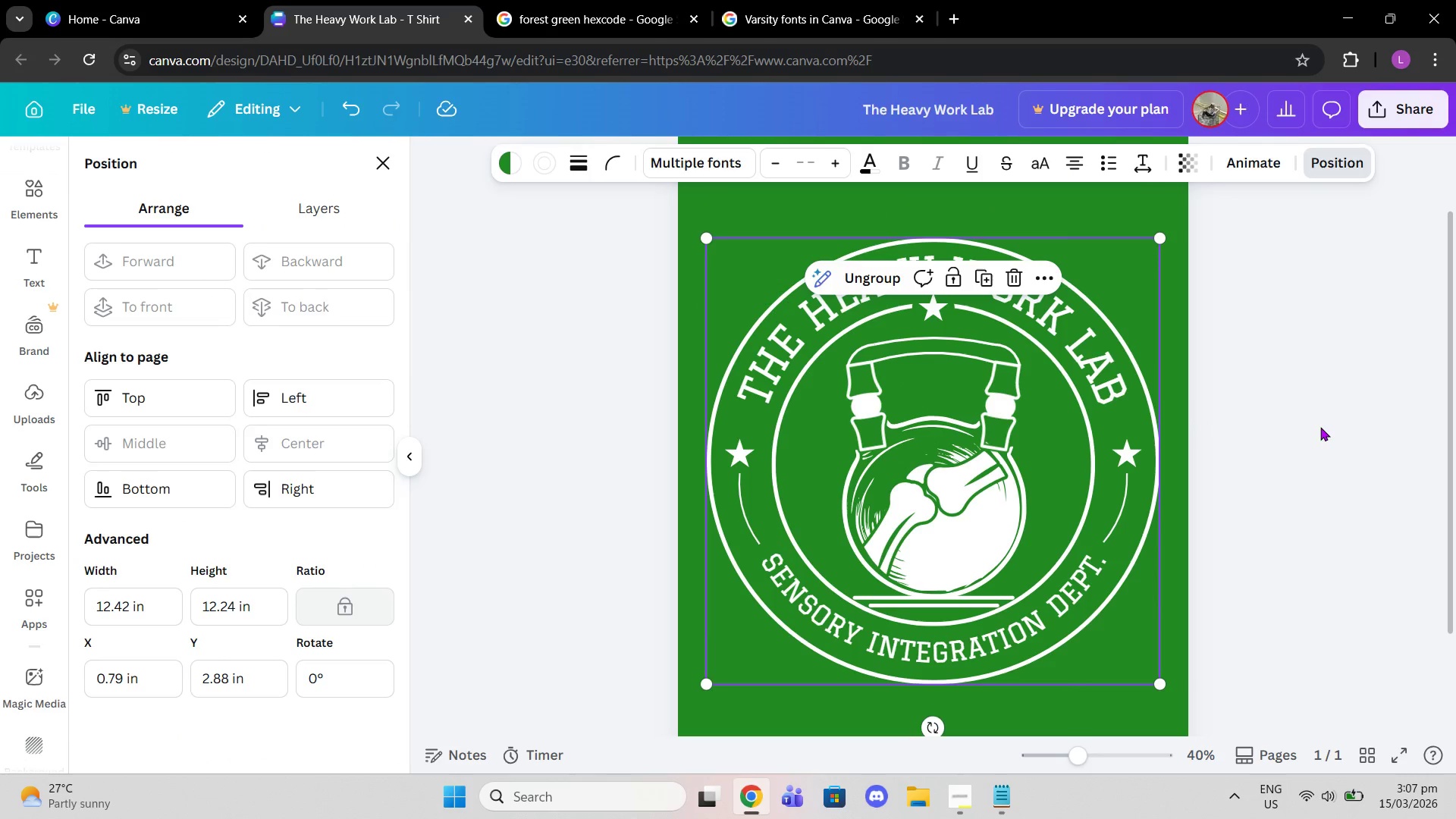 
double_click([1314, 421])
 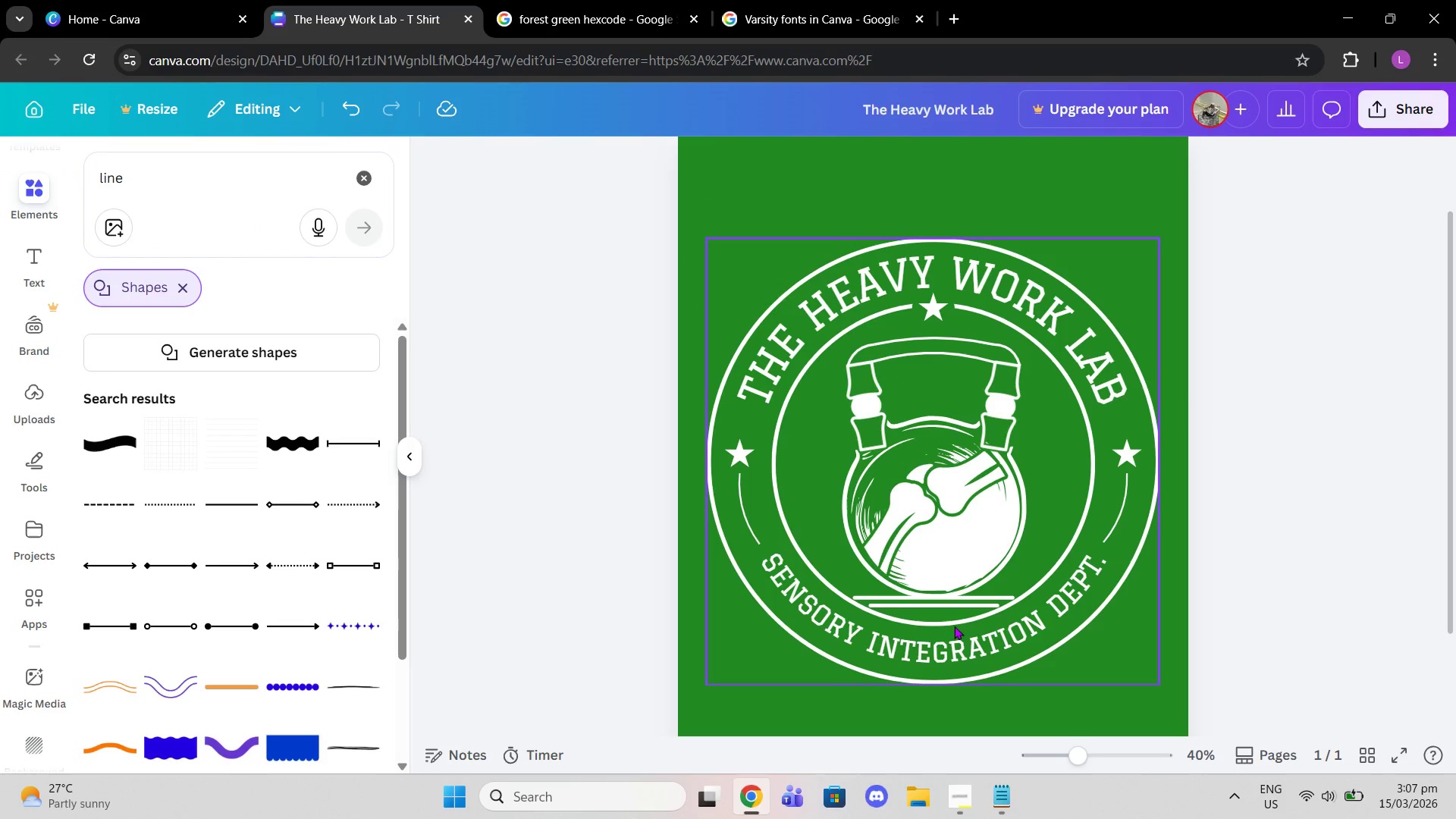 
left_click_drag(start_coordinate=[1087, 772], to_coordinate=[1095, 772])
 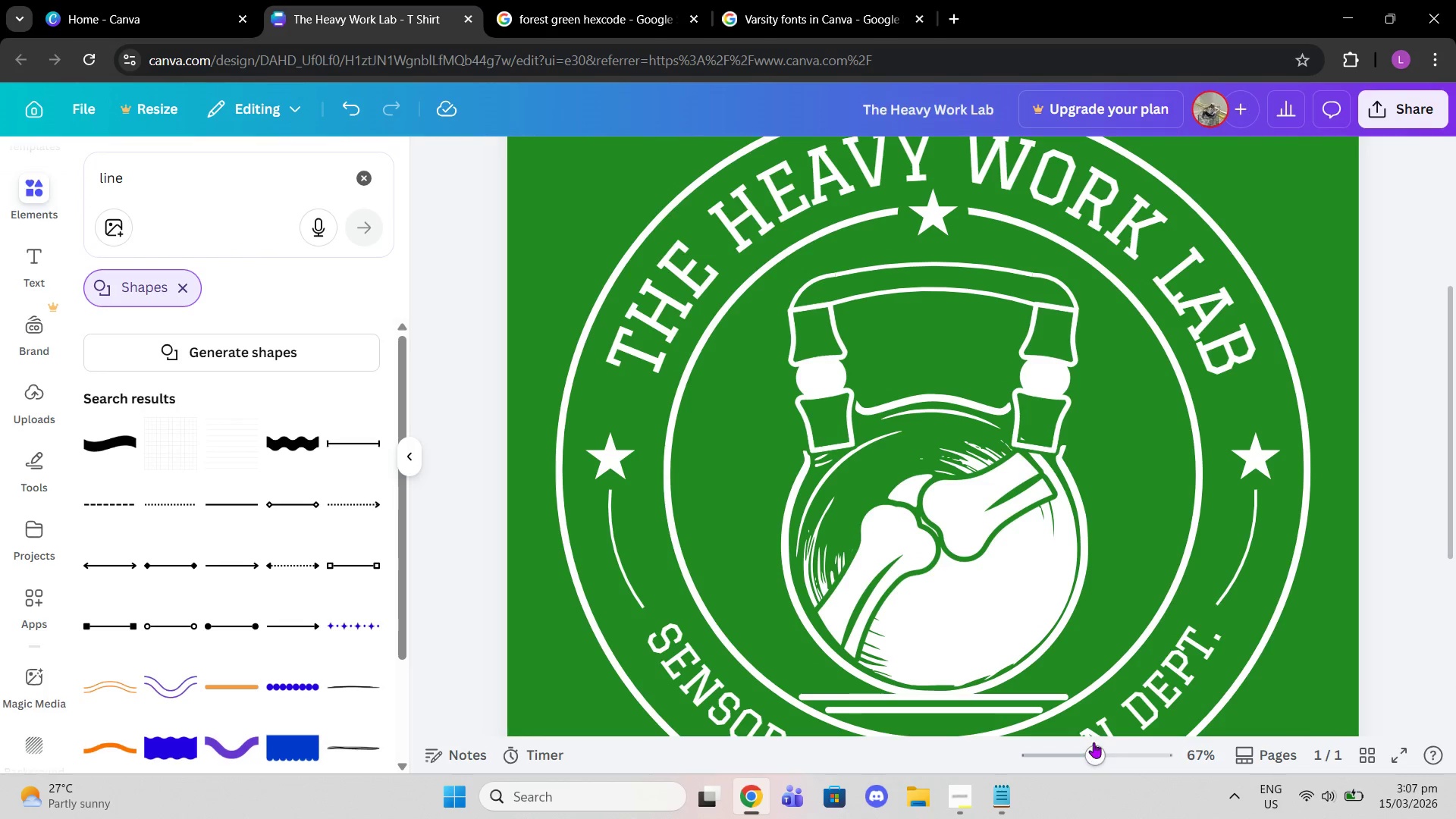 
scroll: coordinate [1034, 504], scroll_direction: down, amount: 2.0
 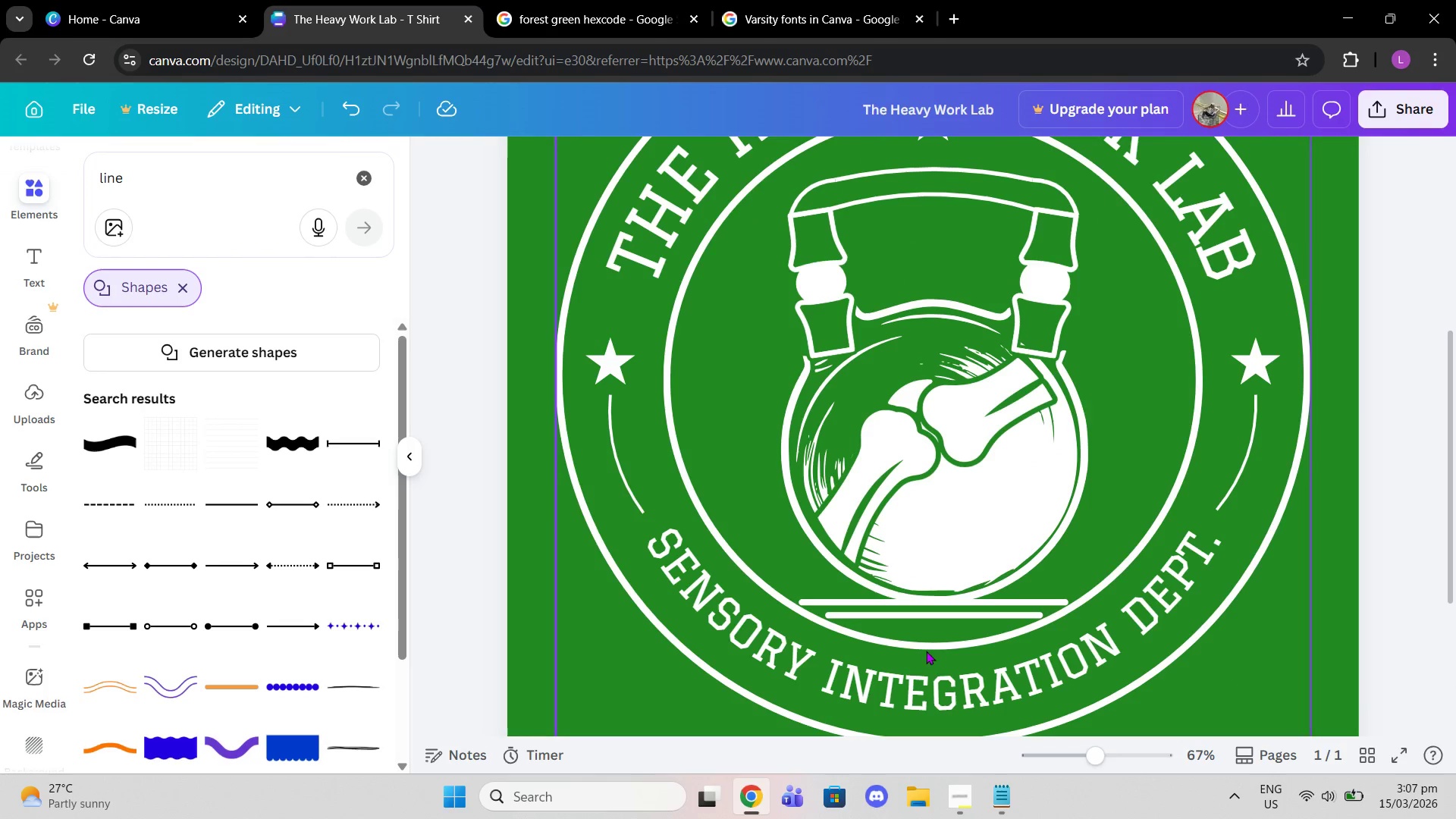 
scroll: coordinate [937, 643], scroll_direction: up, amount: 1.0
 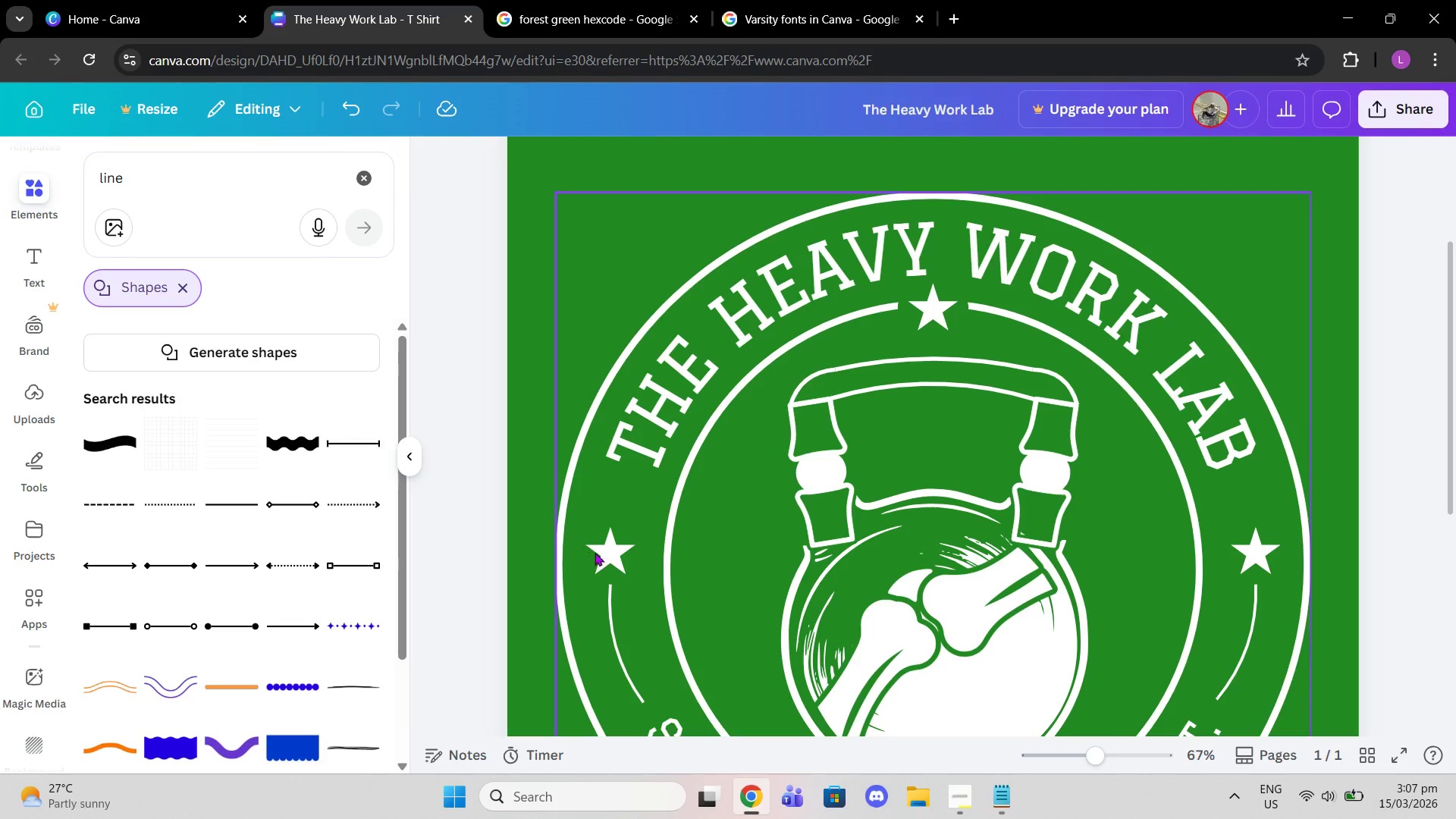 
left_click([615, 551])
 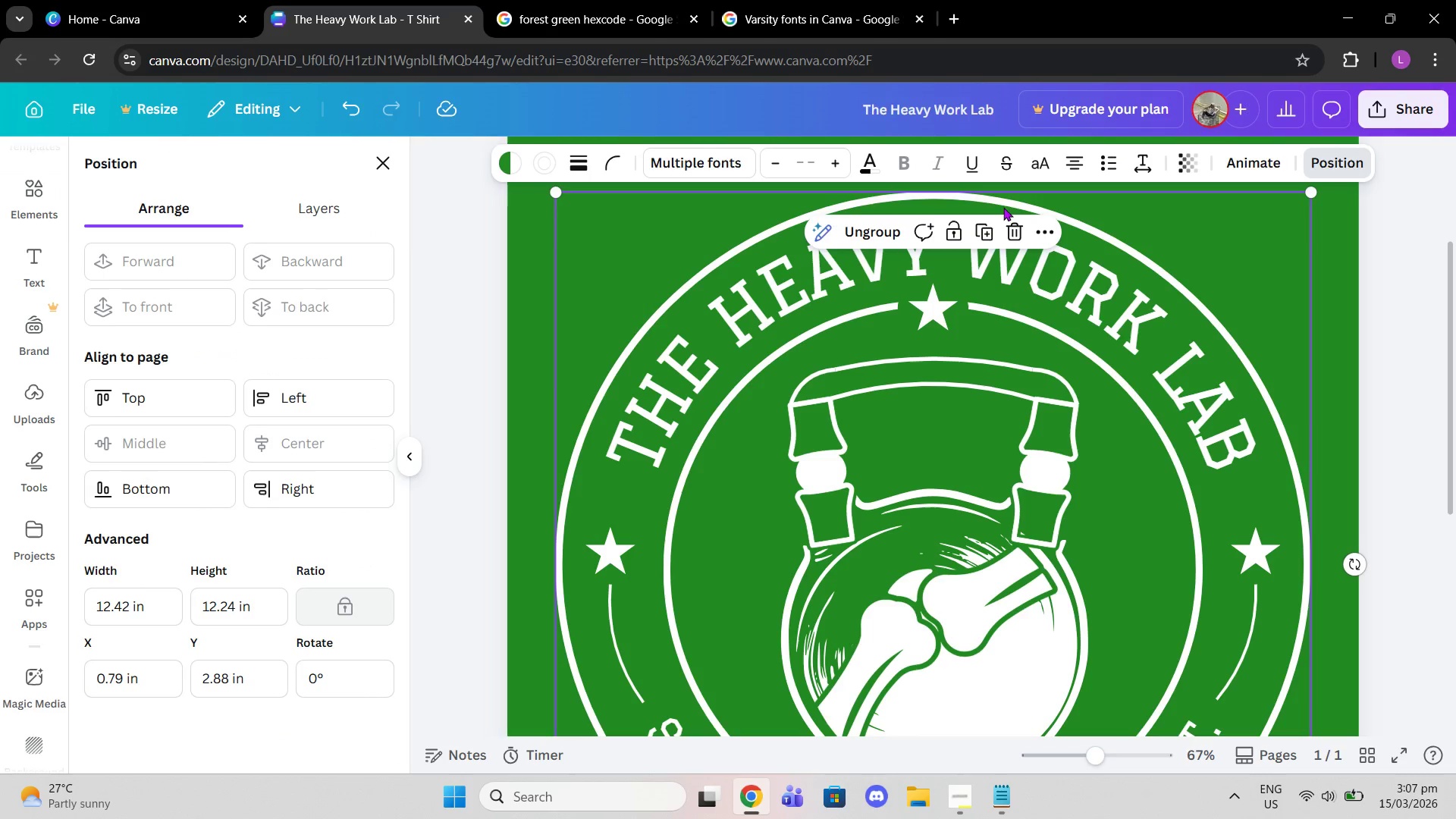 
left_click([334, 201])
 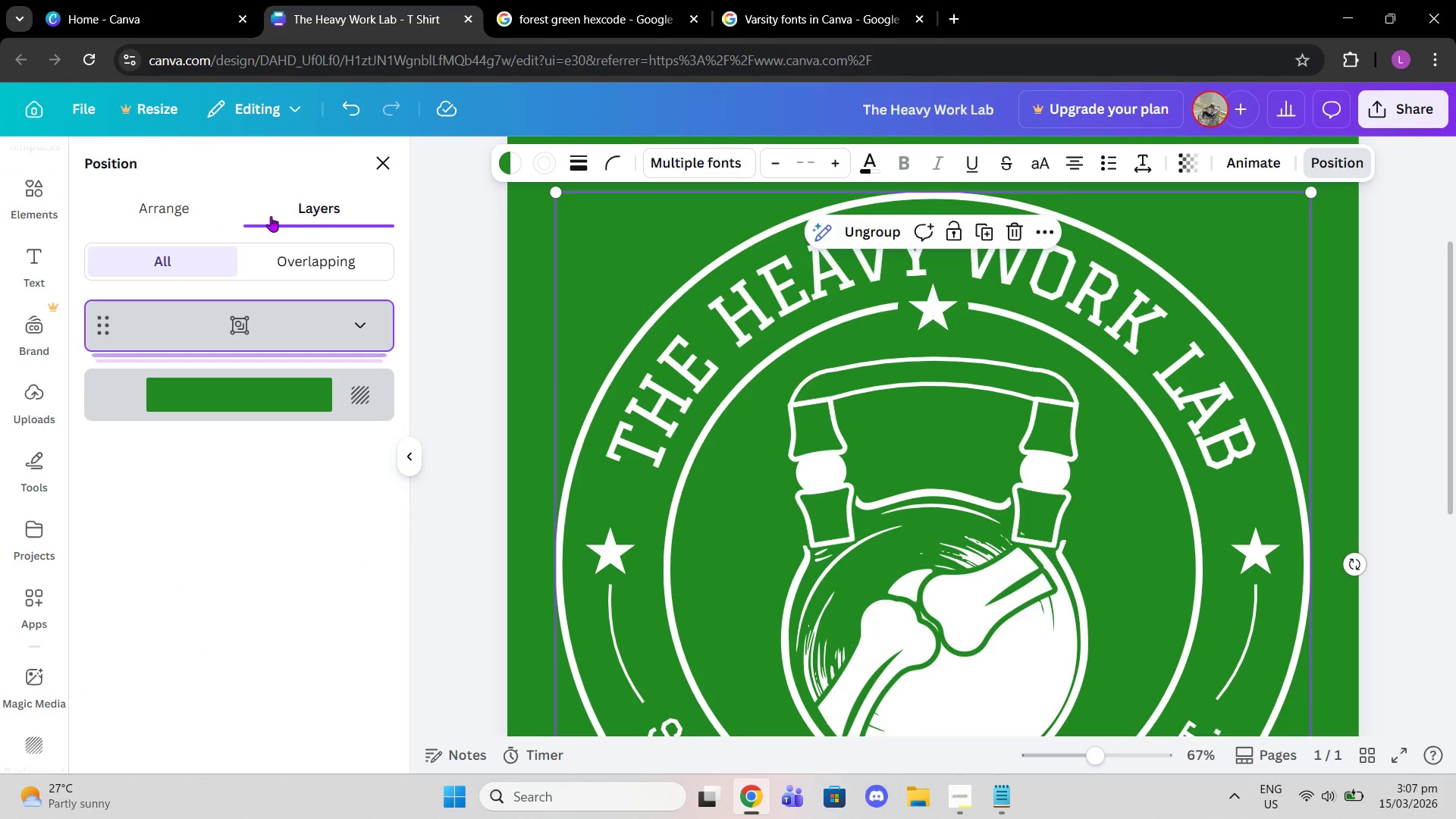 
left_click([182, 215])
 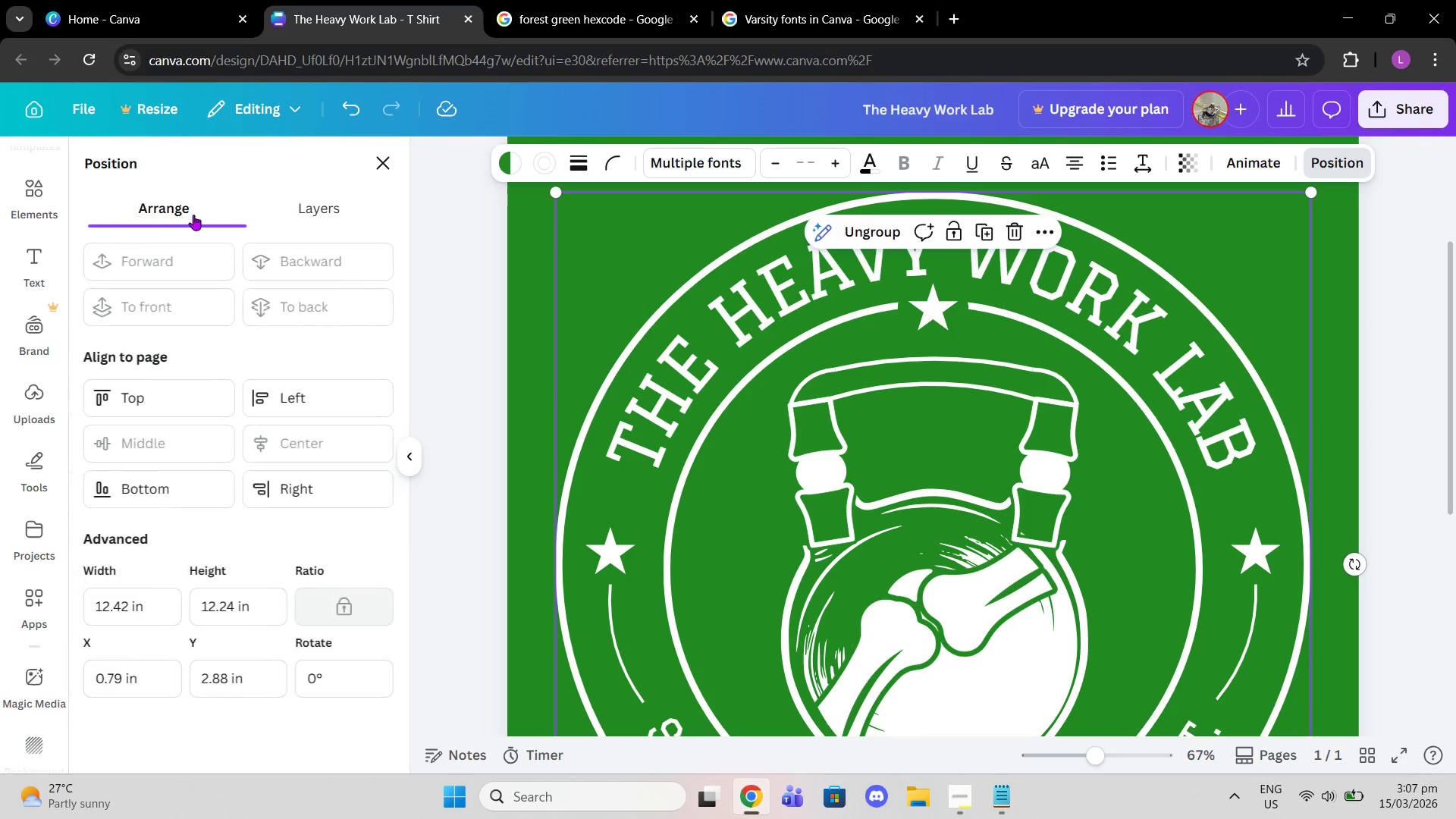 
left_click([256, 215])
 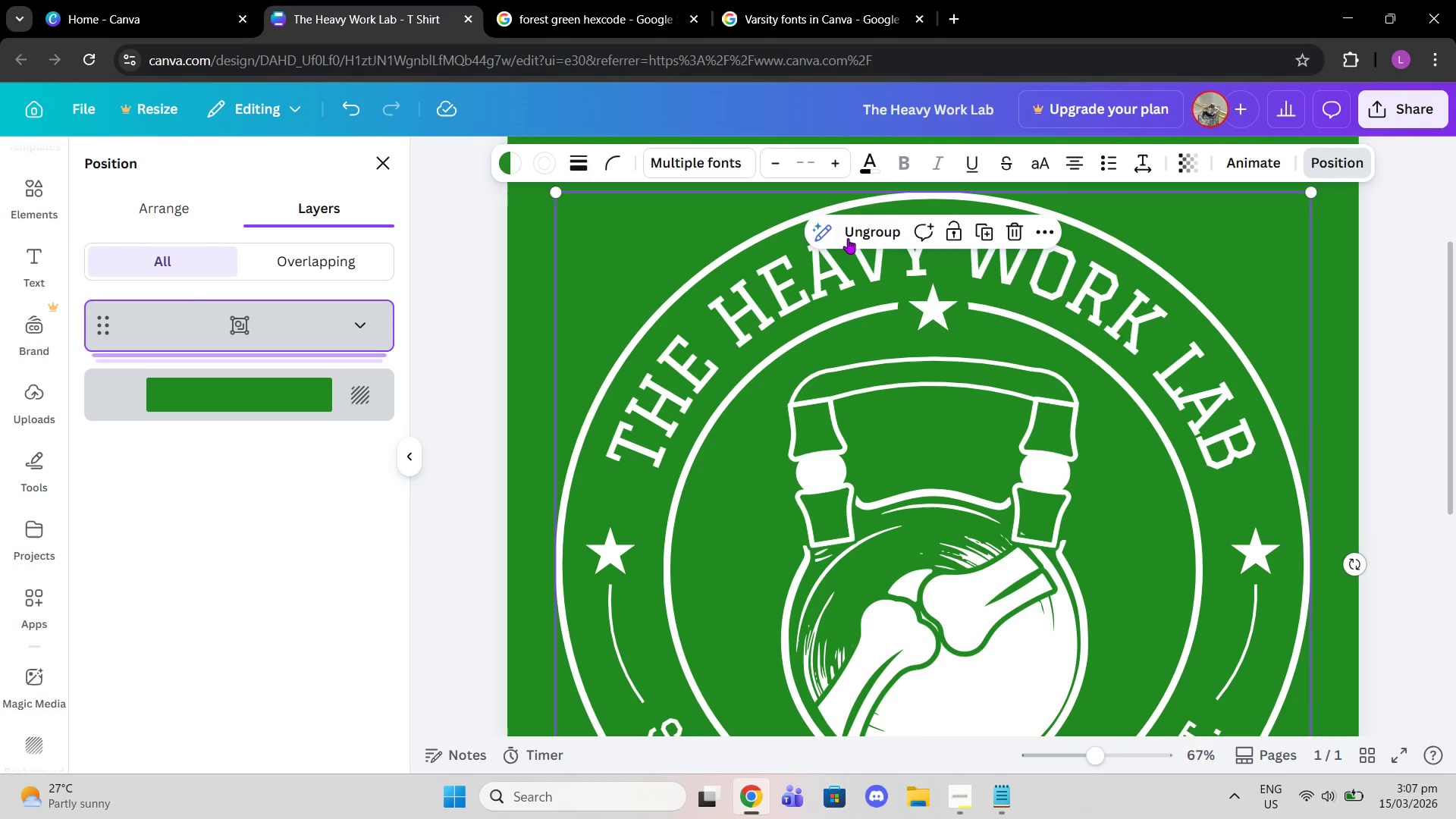 
left_click([848, 238])
 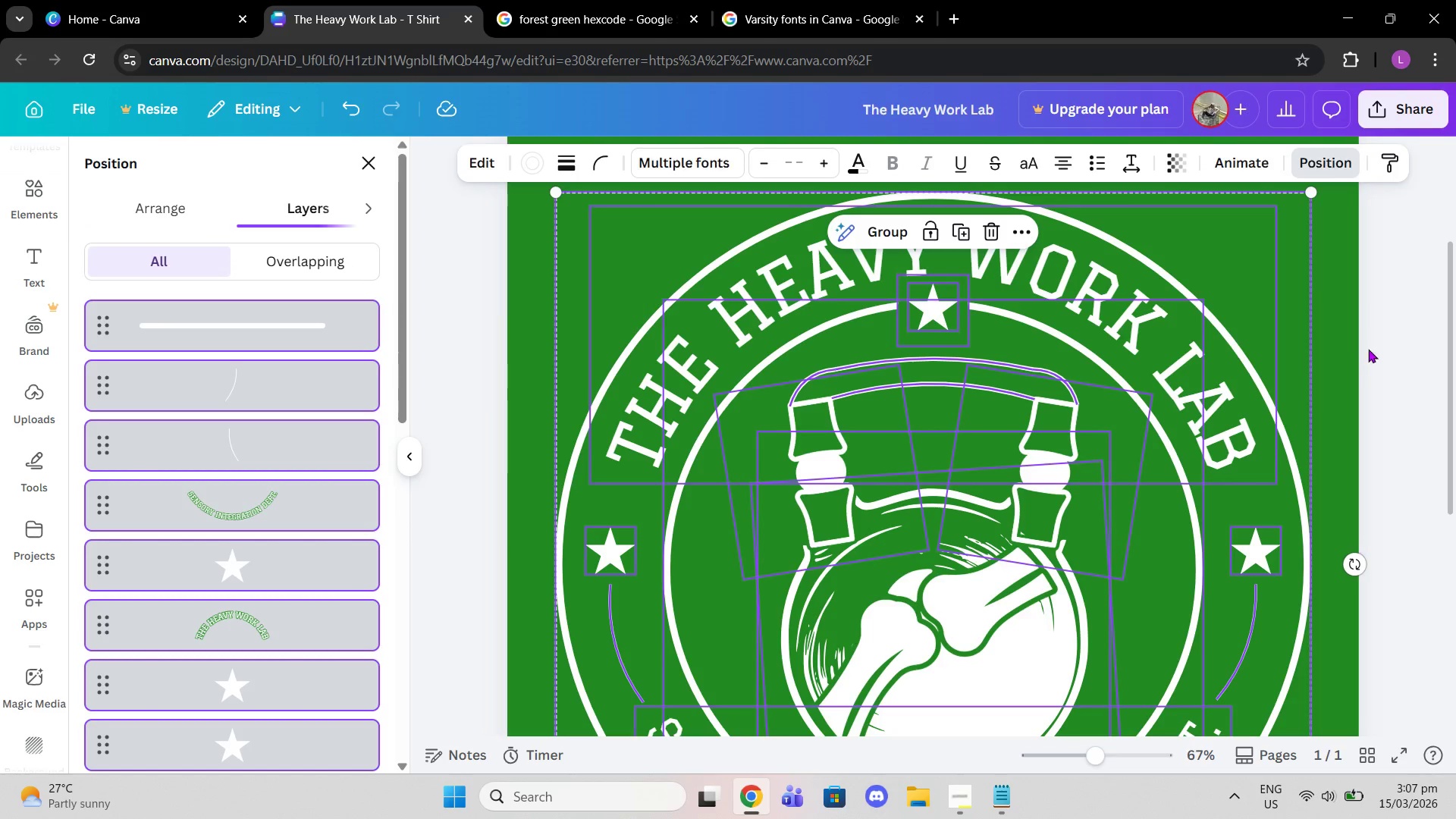 
double_click([1374, 348])
 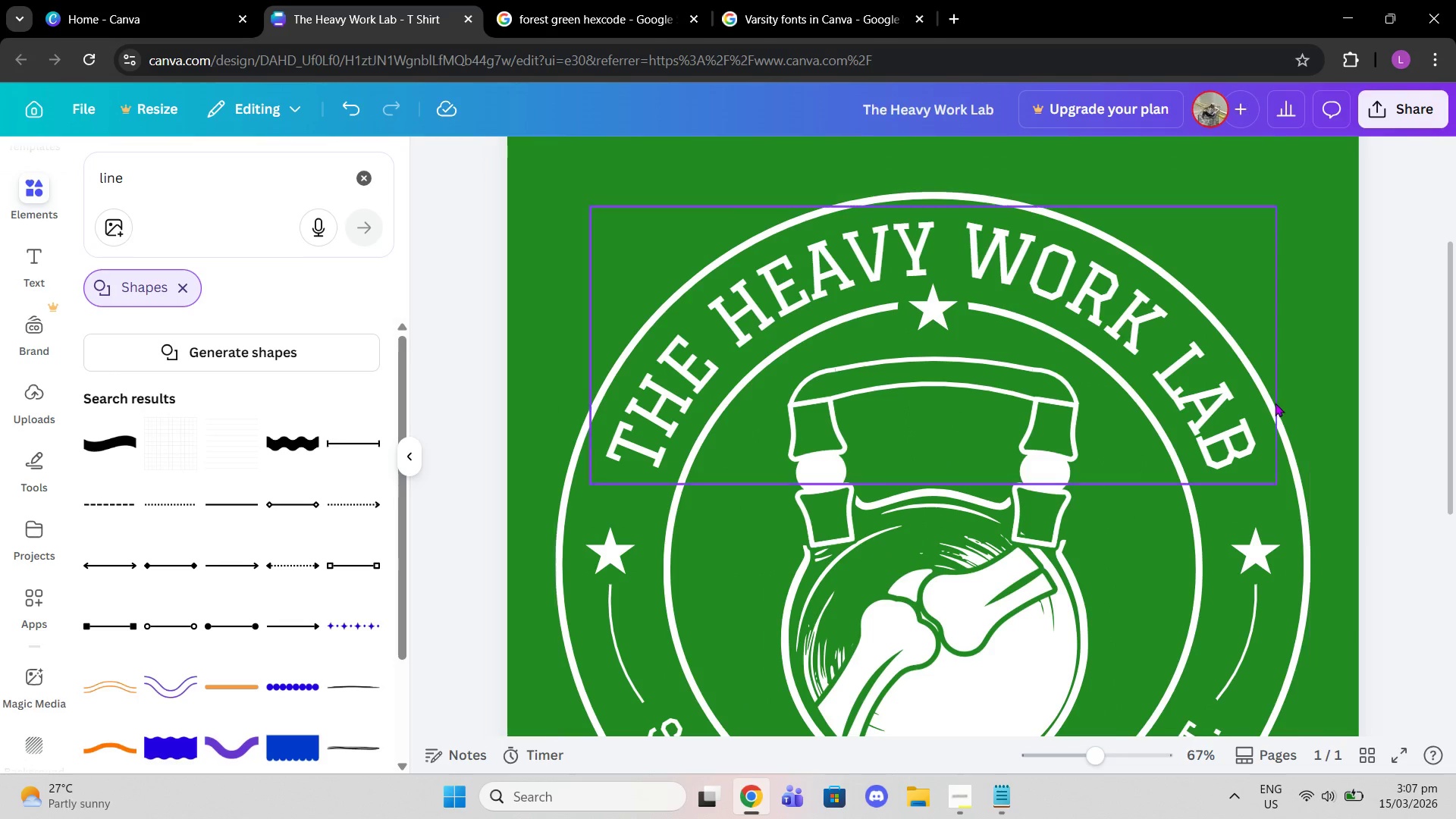 
scroll: coordinate [1264, 389], scroll_direction: down, amount: 2.0
 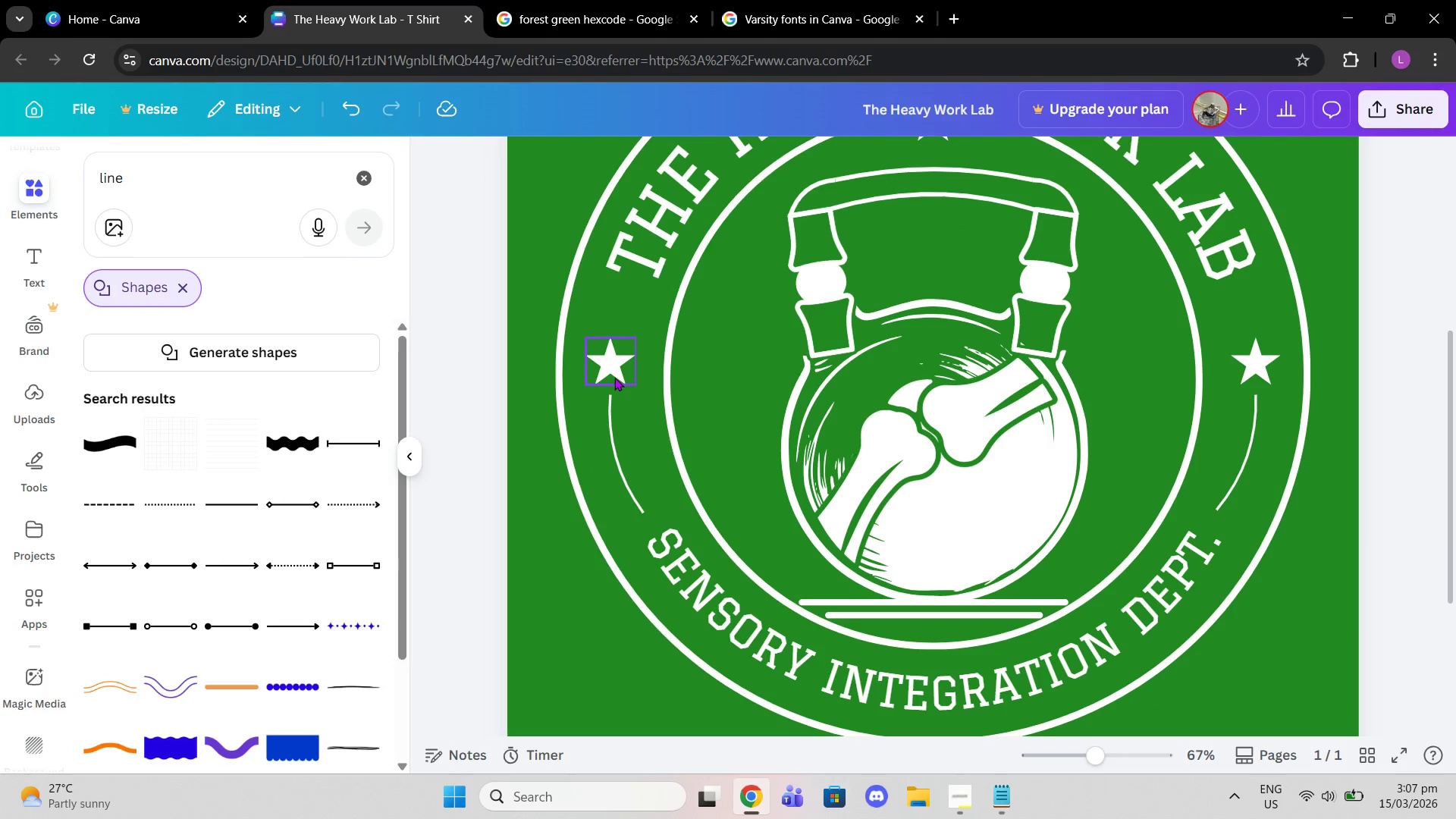 
left_click([614, 377])
 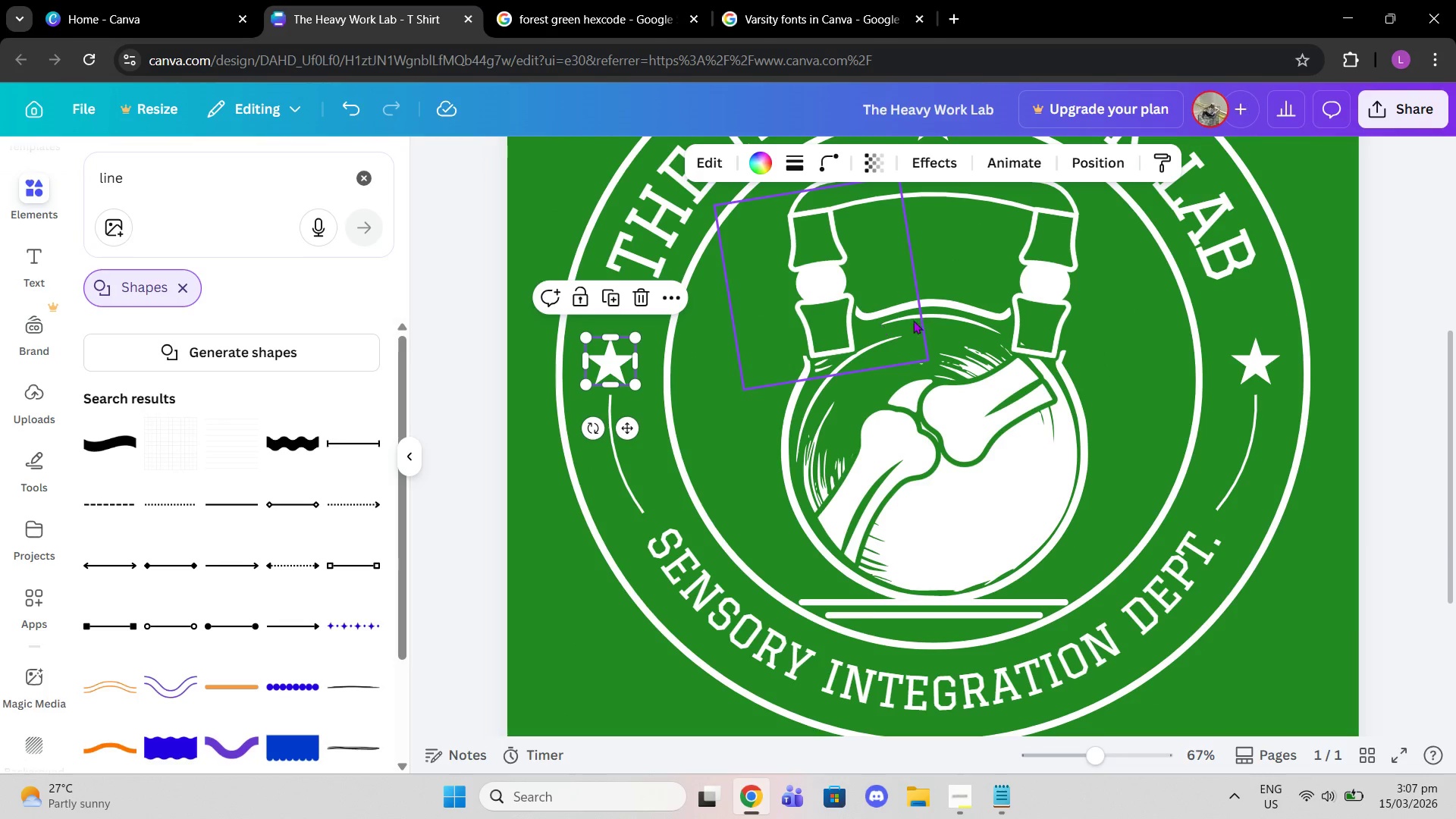 
scroll: coordinate [964, 365], scroll_direction: down, amount: 1.0
 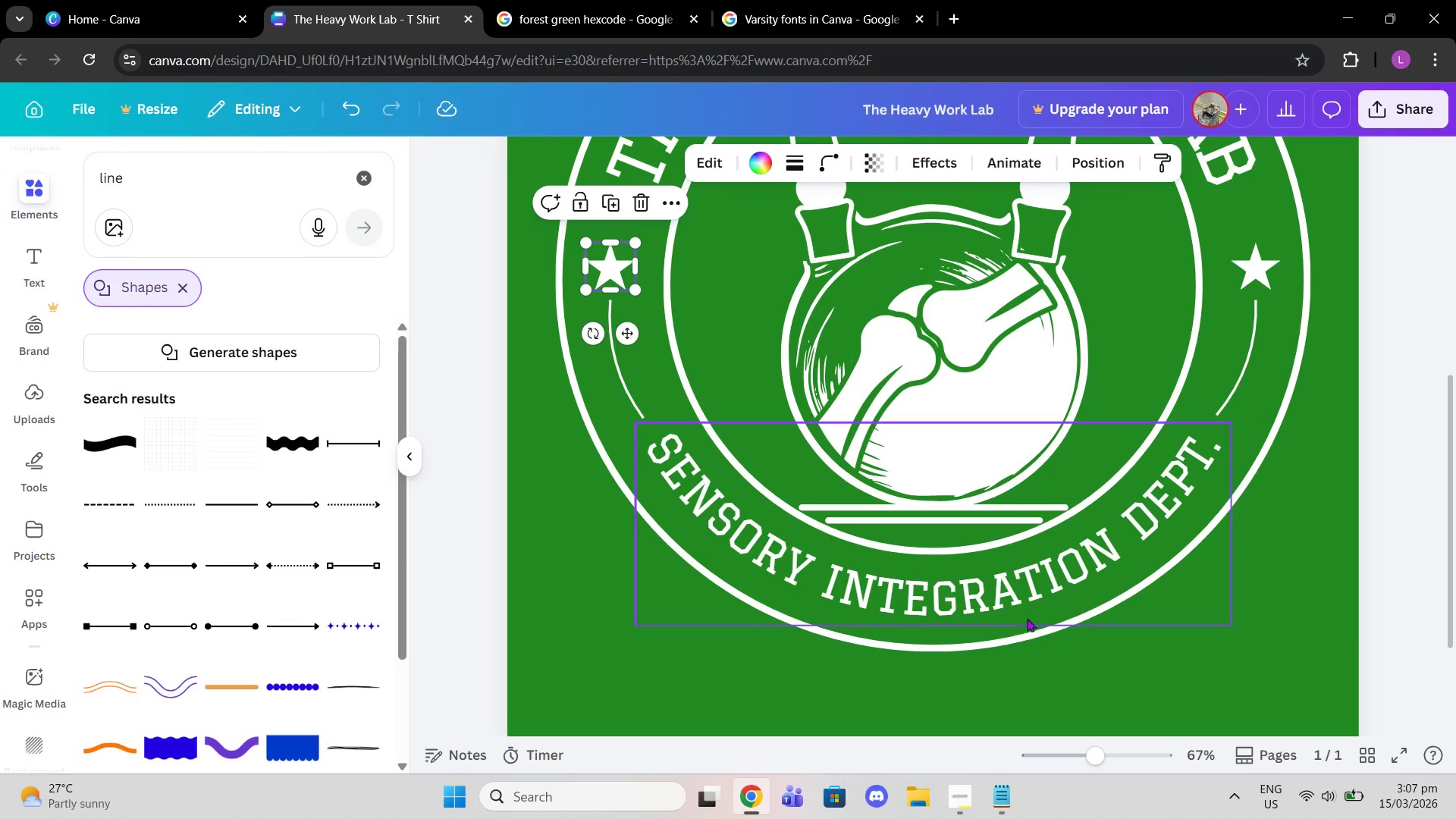 
left_click_drag(start_coordinate=[1096, 759], to_coordinate=[1119, 765])
 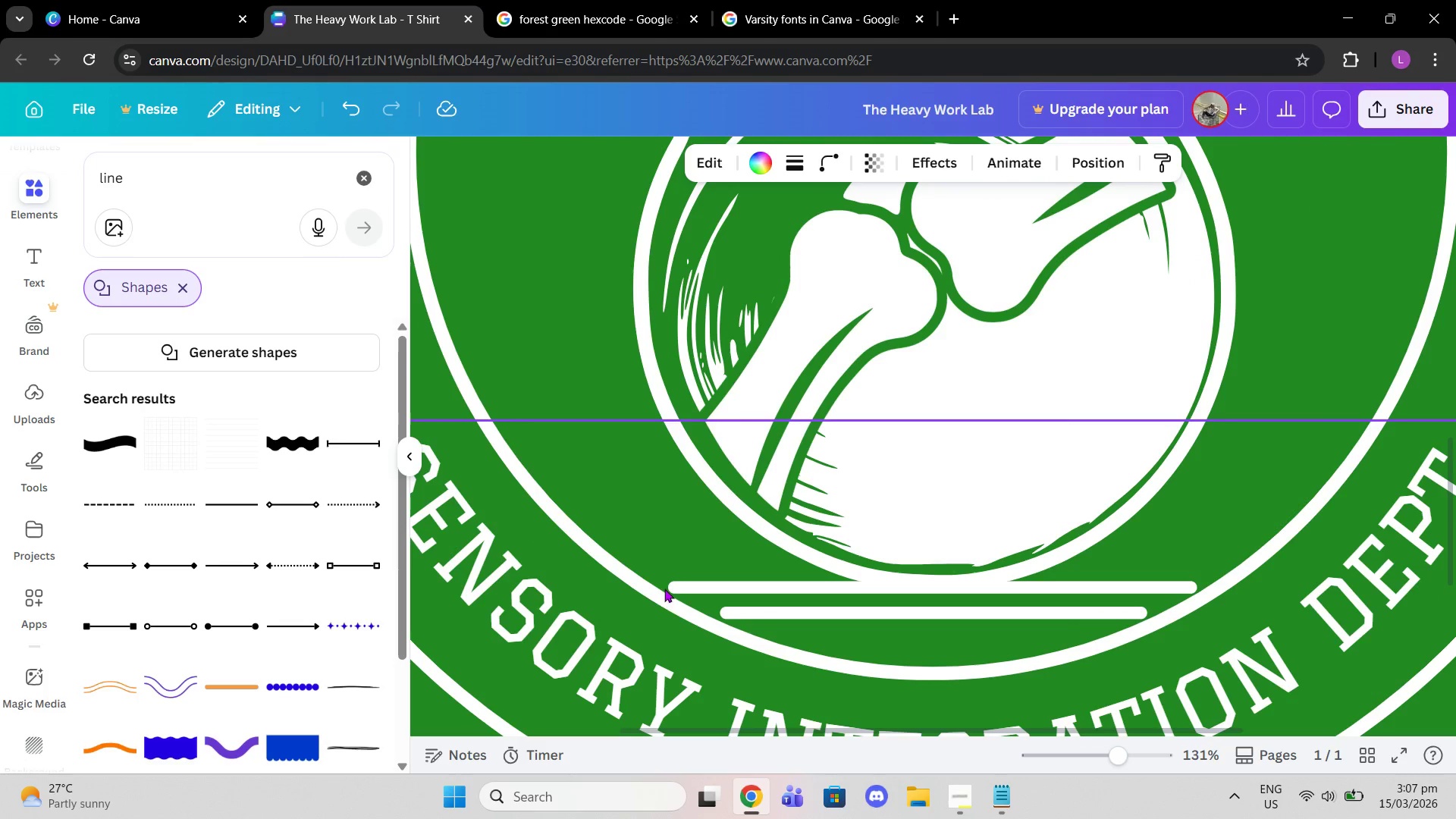 
left_click([664, 588])
 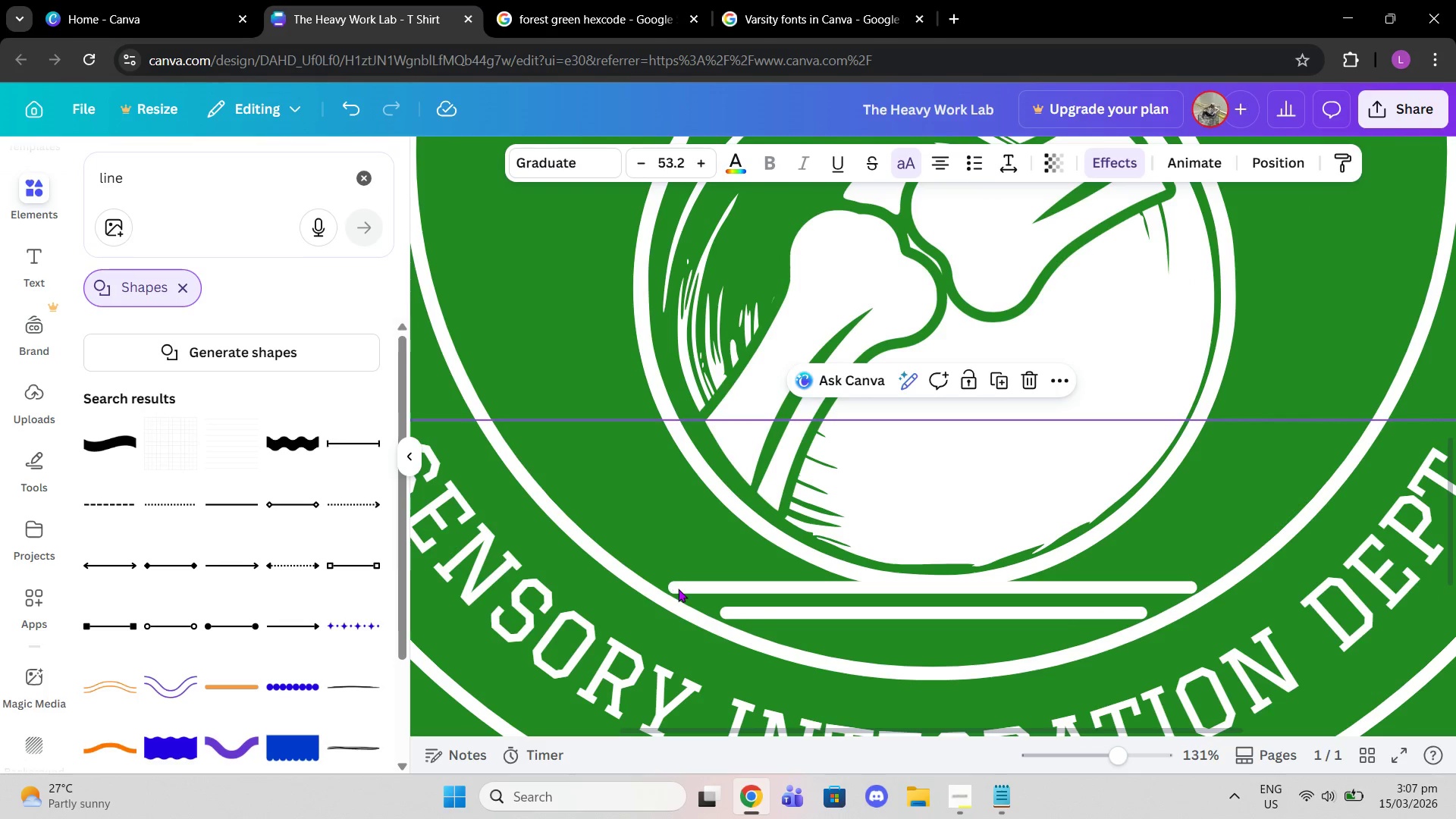 
left_click([679, 588])
 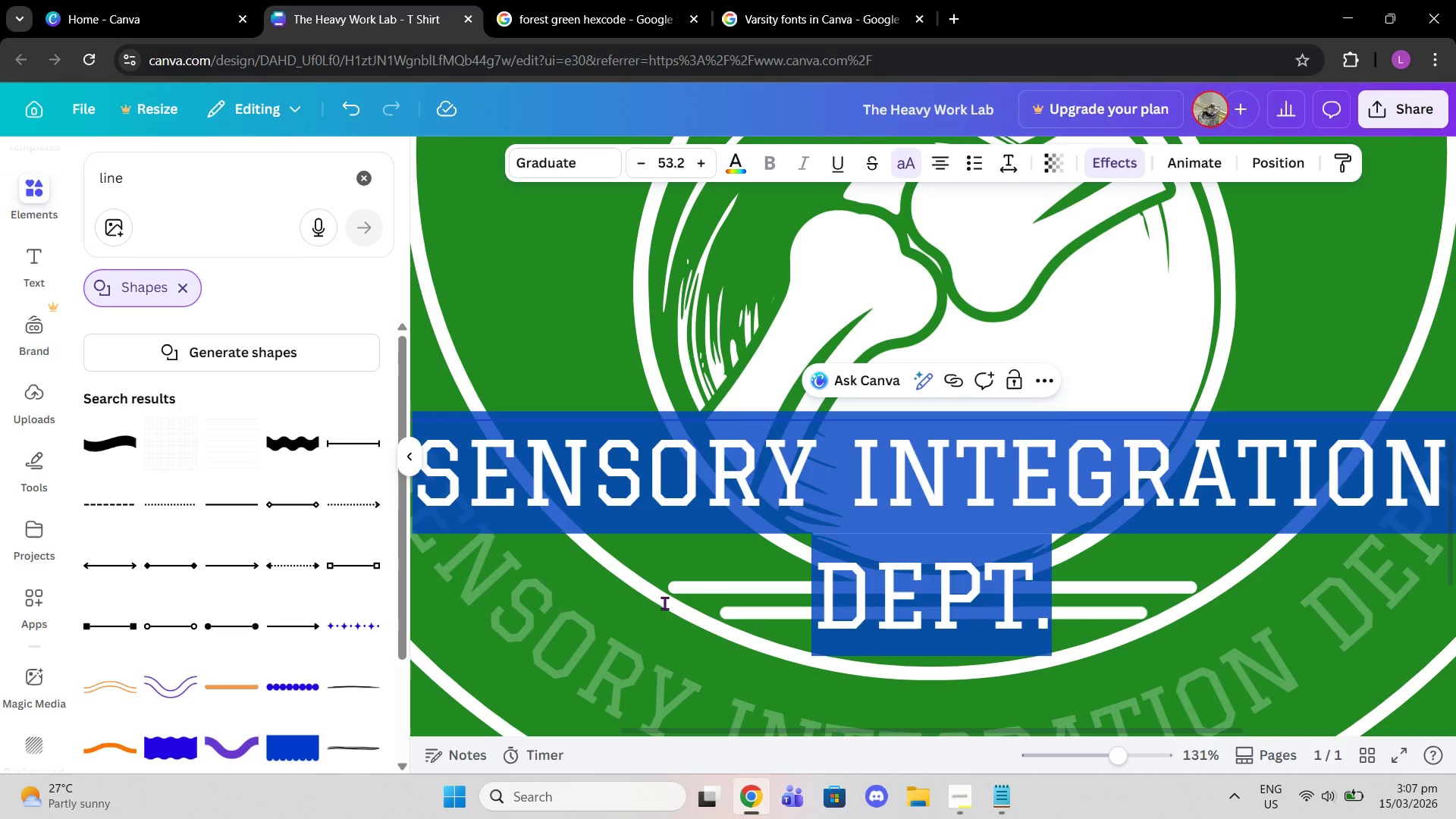 
left_click([664, 624])
 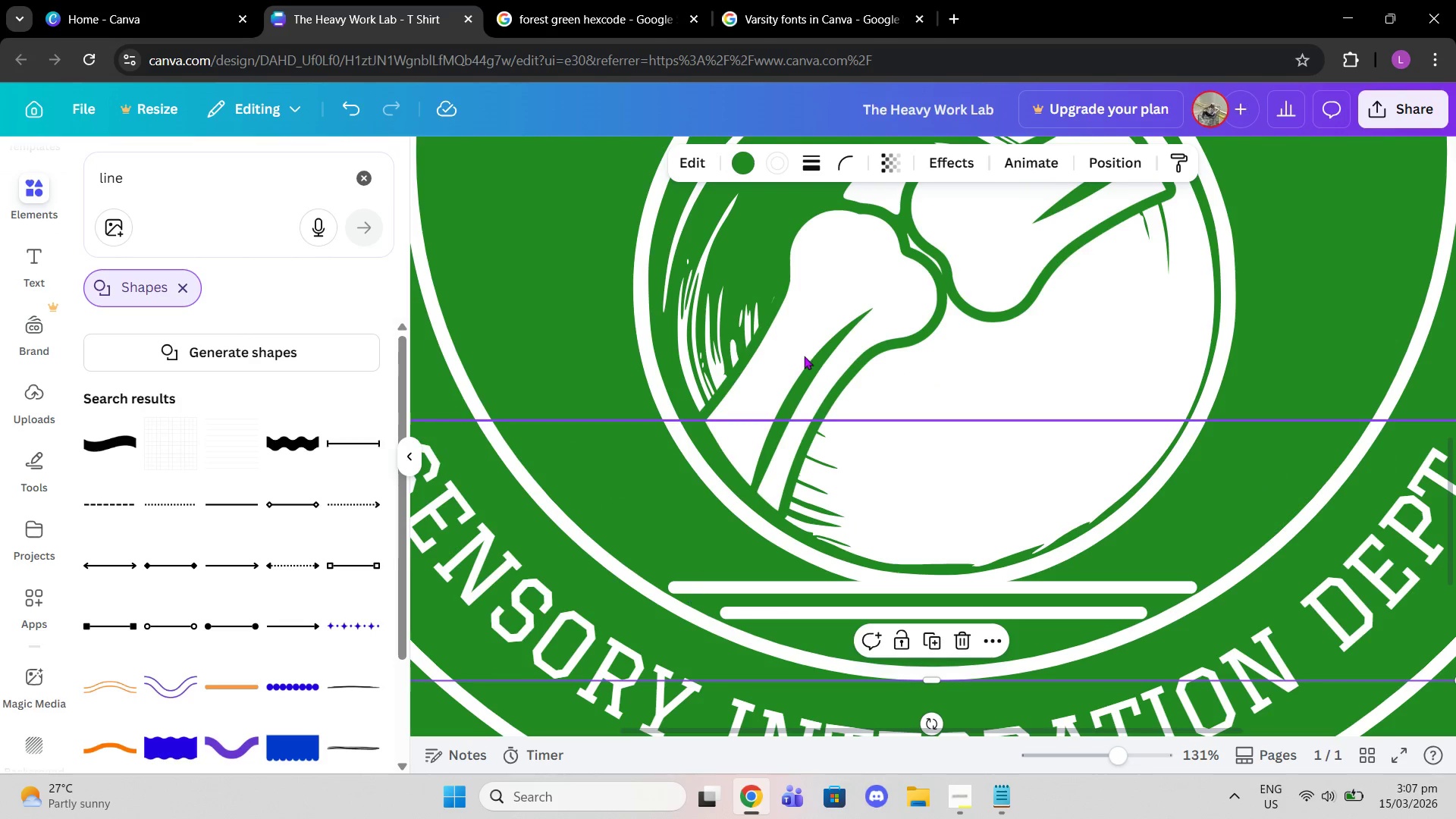 
left_click([1118, 169])
 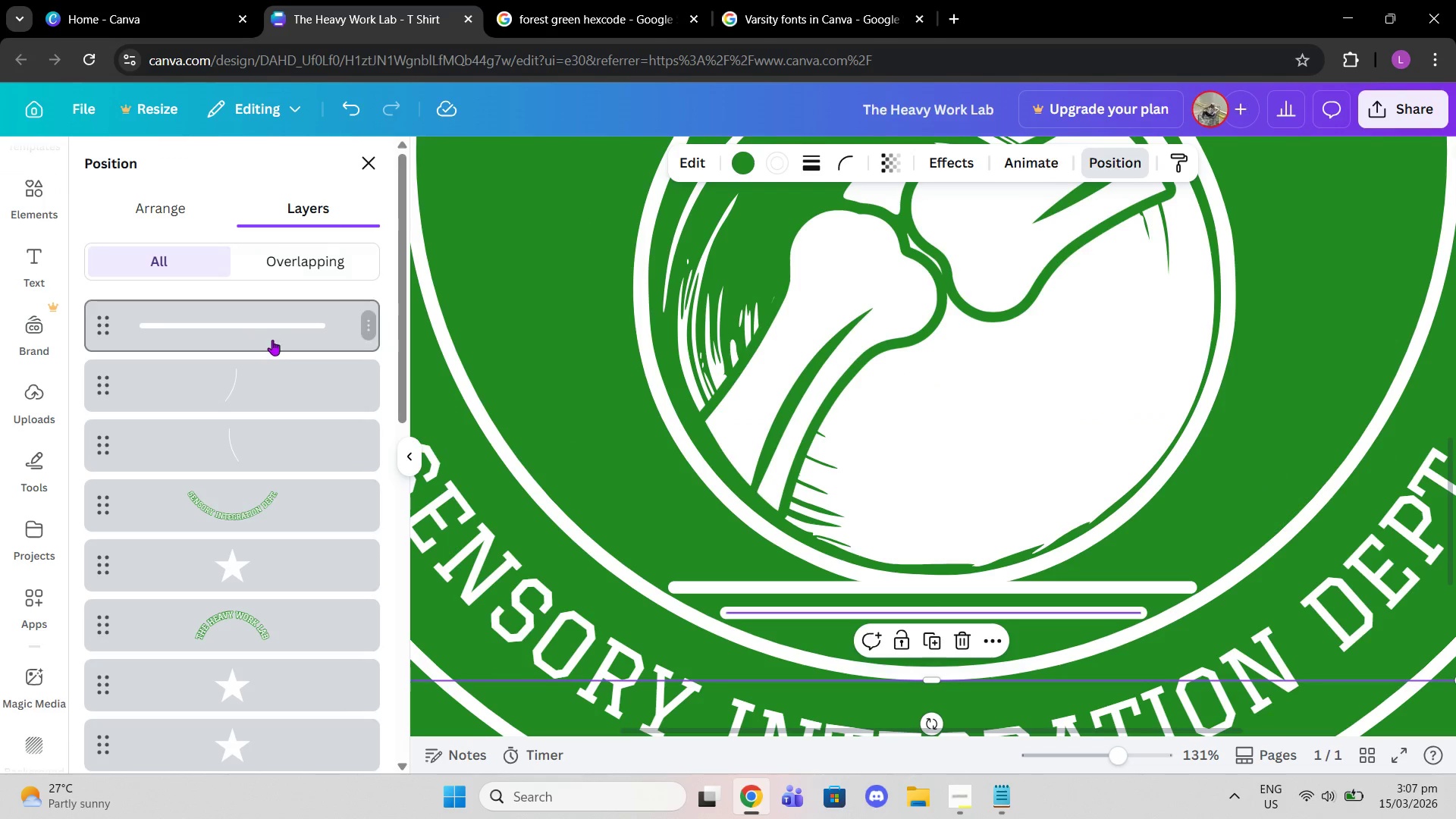 
left_click([272, 341])
 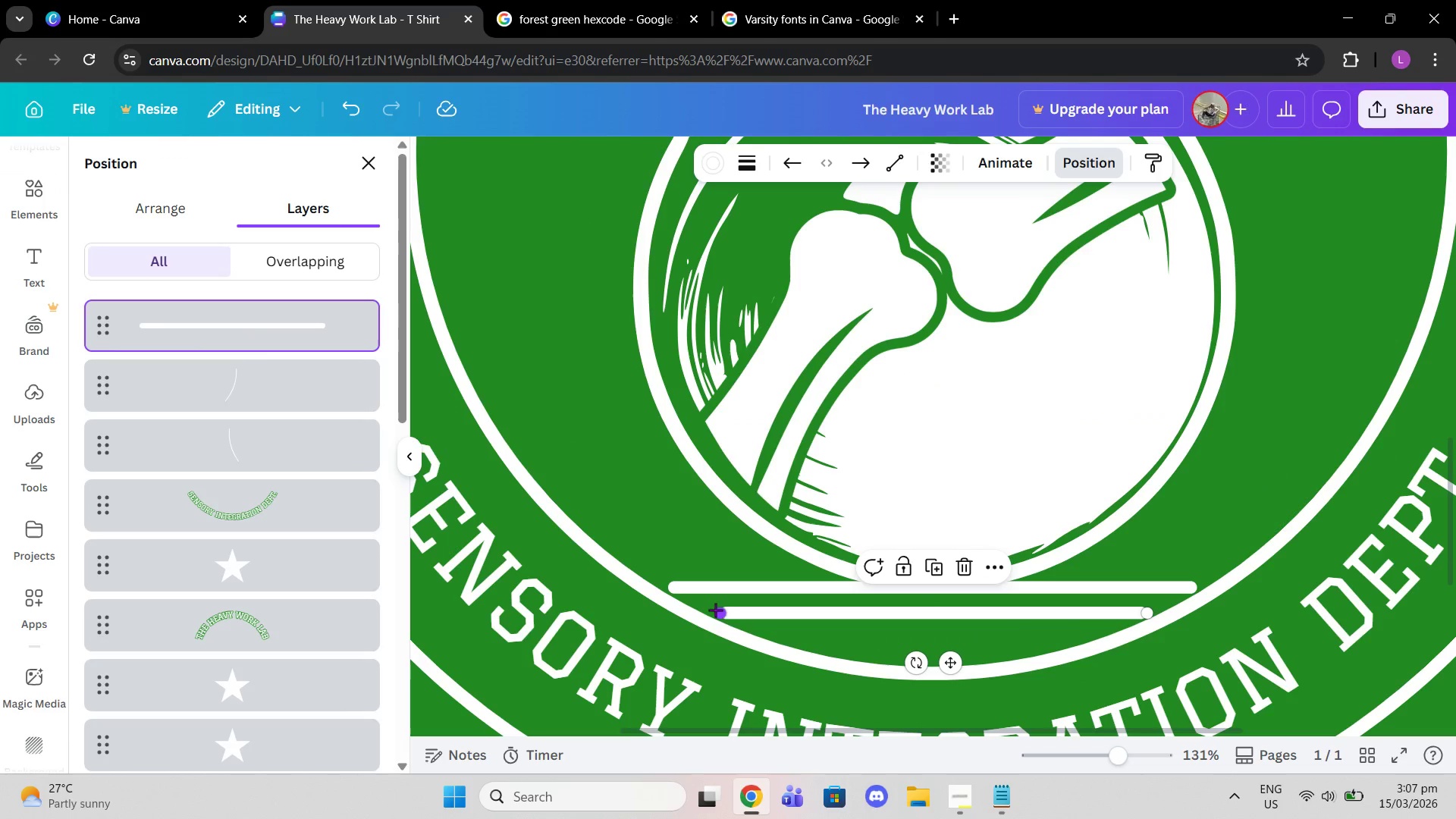 
left_click_drag(start_coordinate=[716, 613], to_coordinate=[702, 610])
 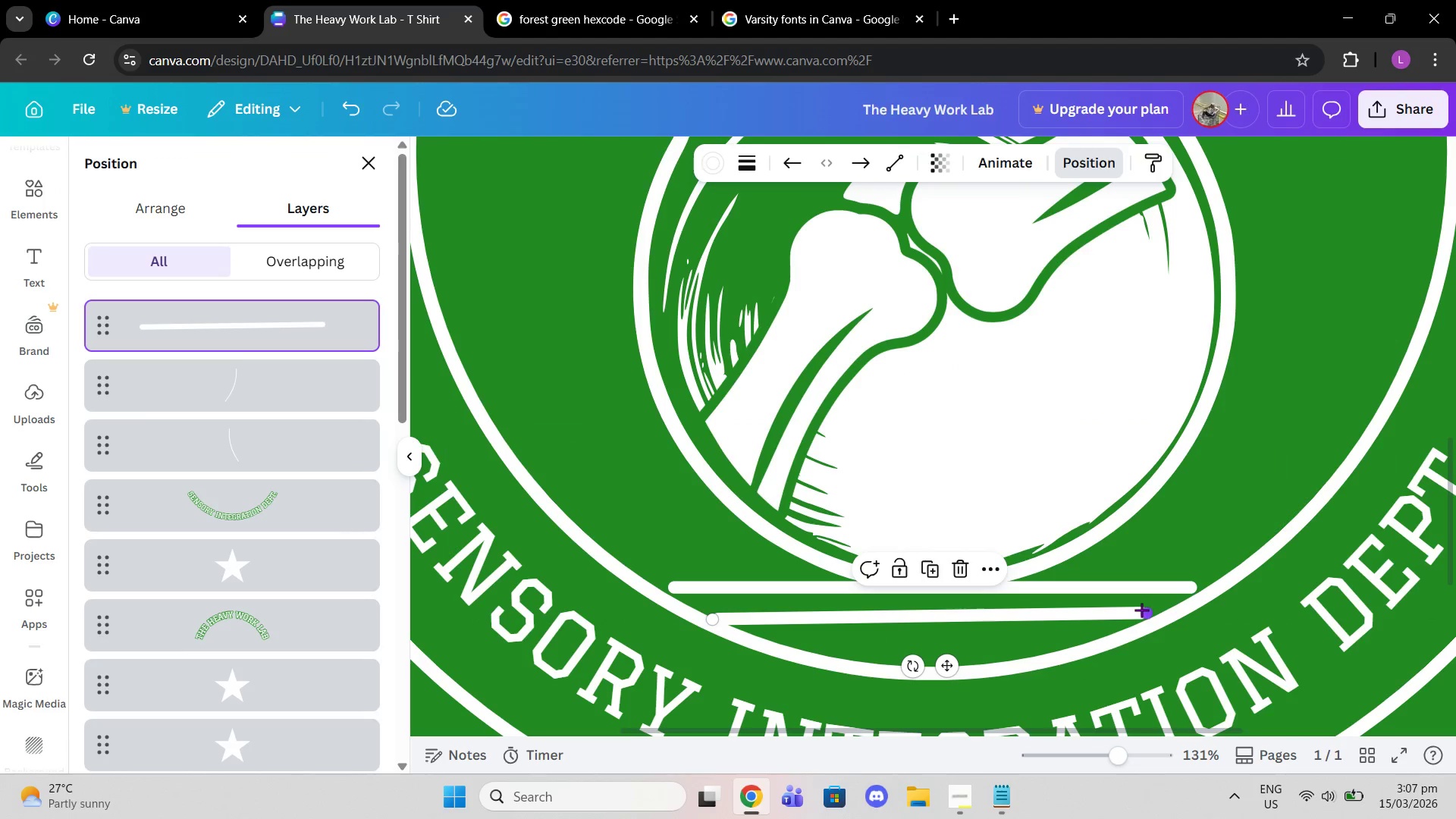 
left_click_drag(start_coordinate=[1141, 610], to_coordinate=[1150, 614])
 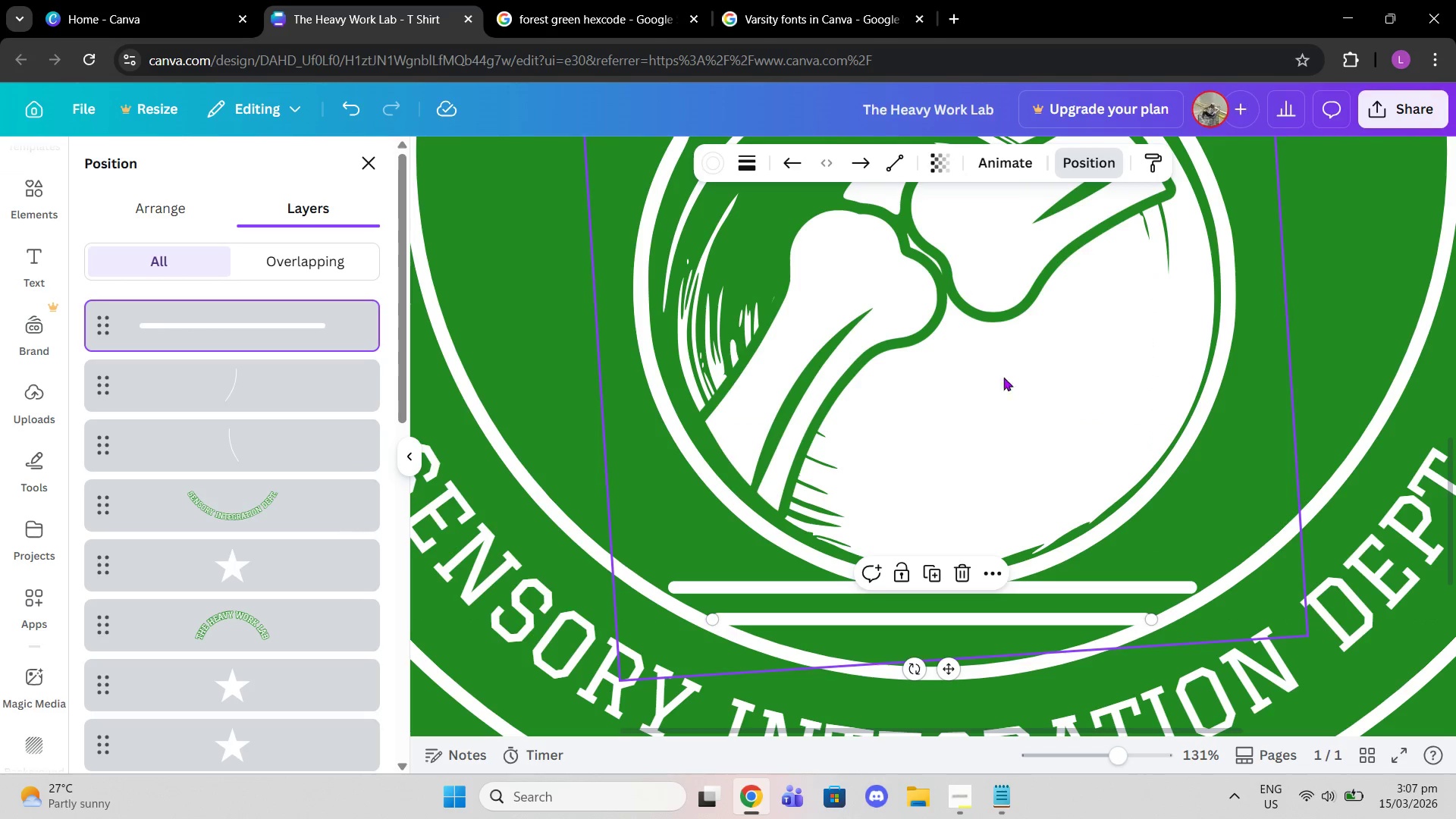 
scroll: coordinate [243, 472], scroll_direction: down, amount: 9.0
 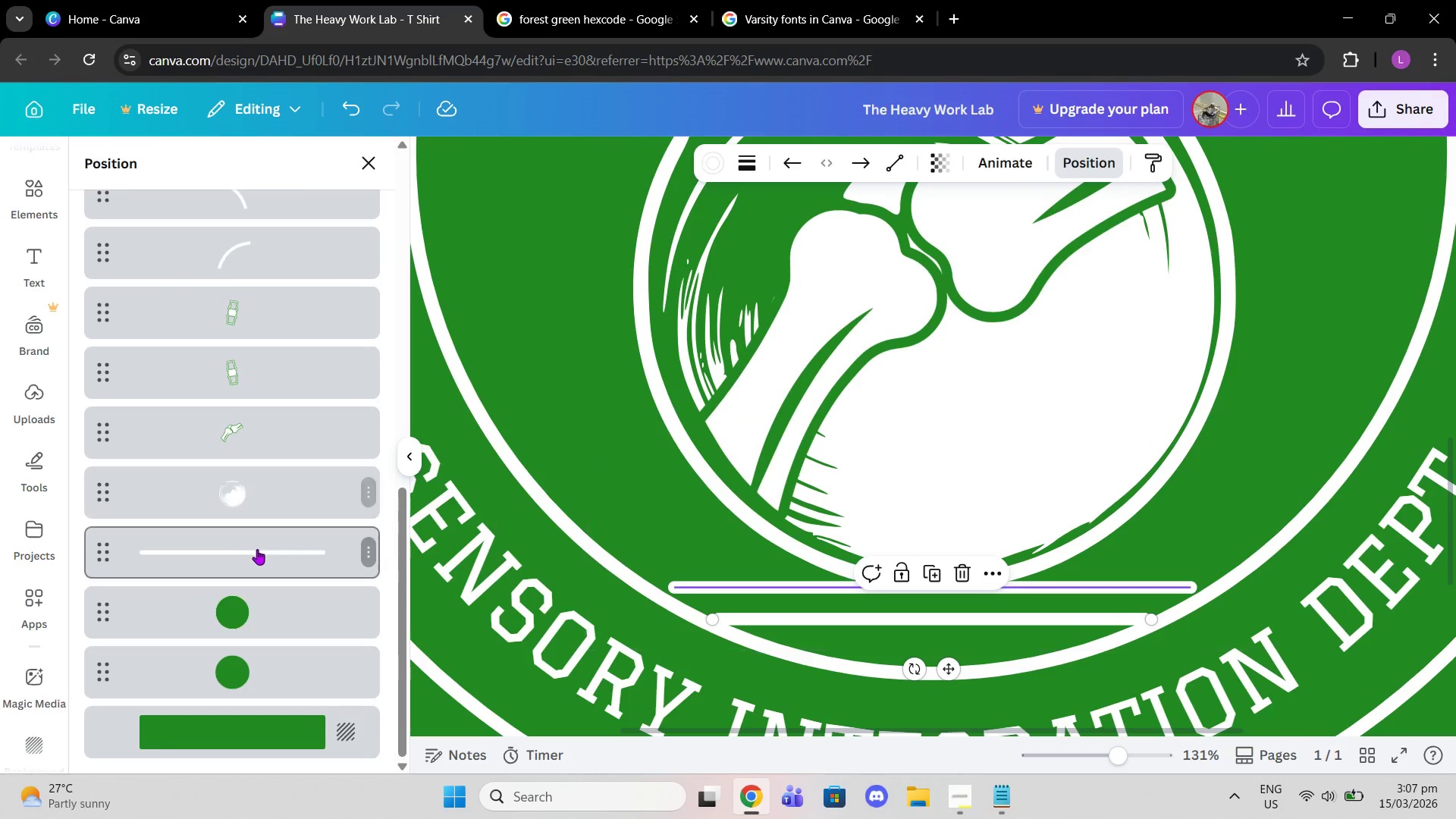 
left_click([257, 549])
 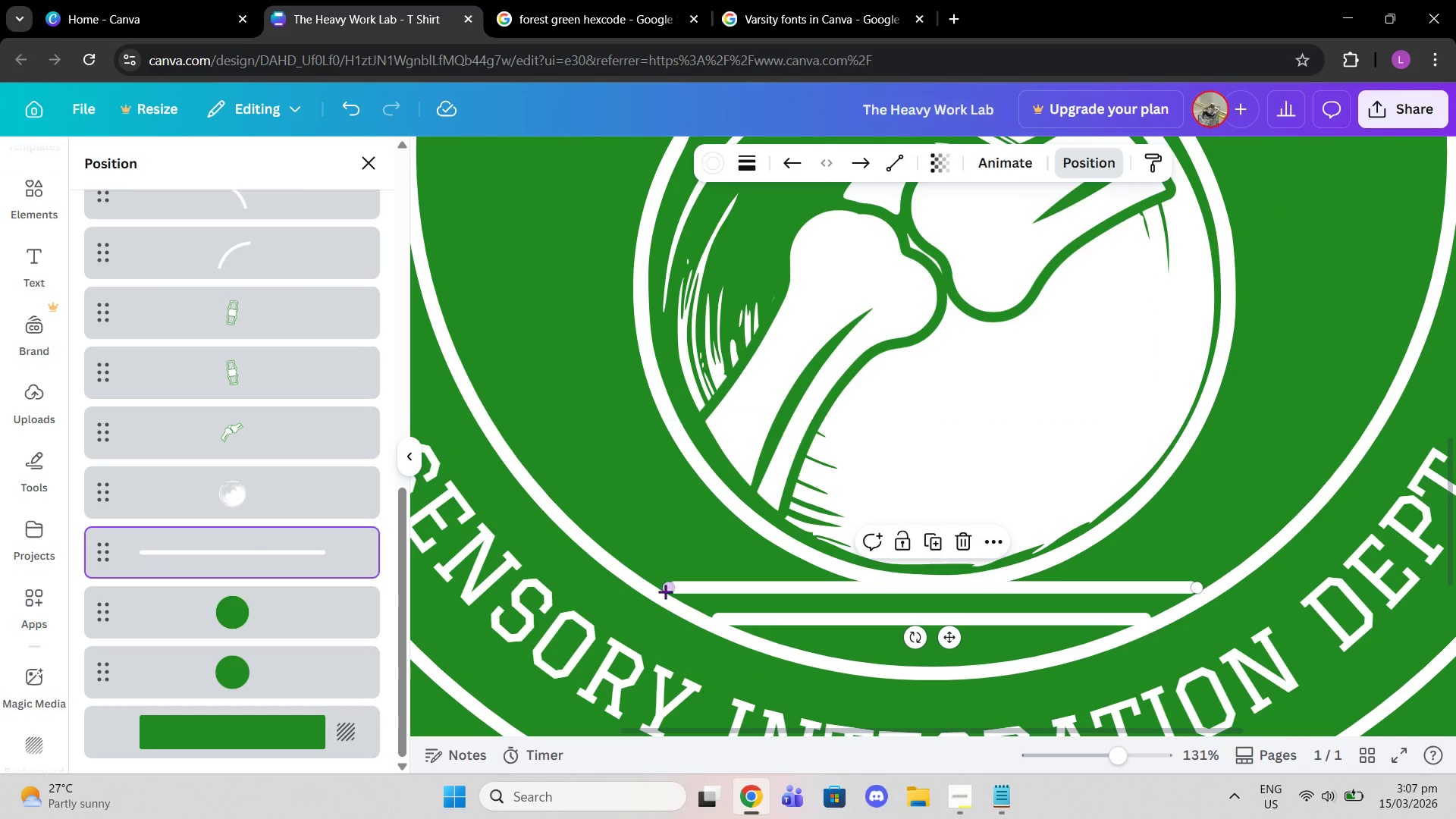 
left_click_drag(start_coordinate=[665, 589], to_coordinate=[654, 588])
 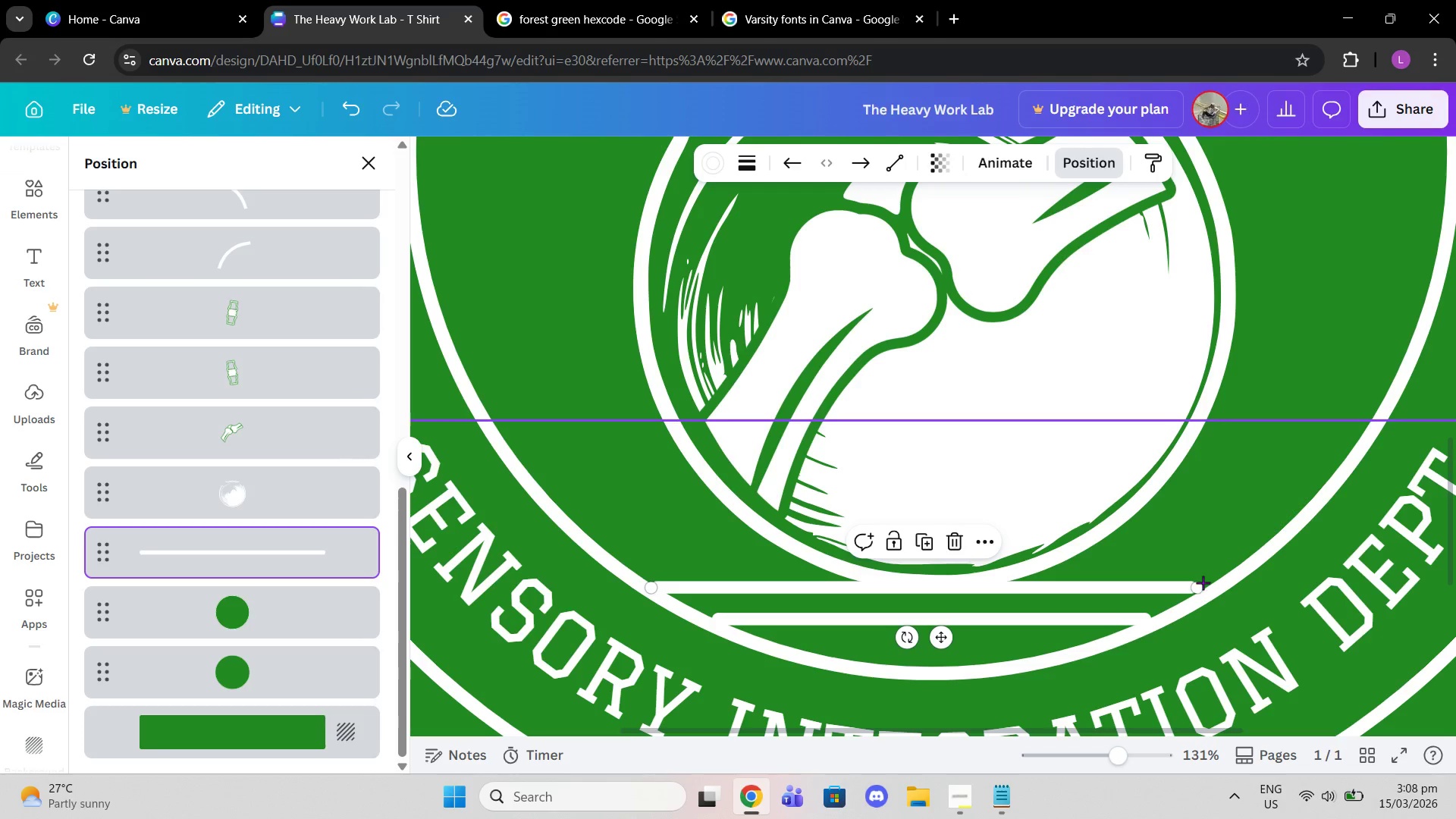 
left_click_drag(start_coordinate=[1197, 585], to_coordinate=[1216, 582])
 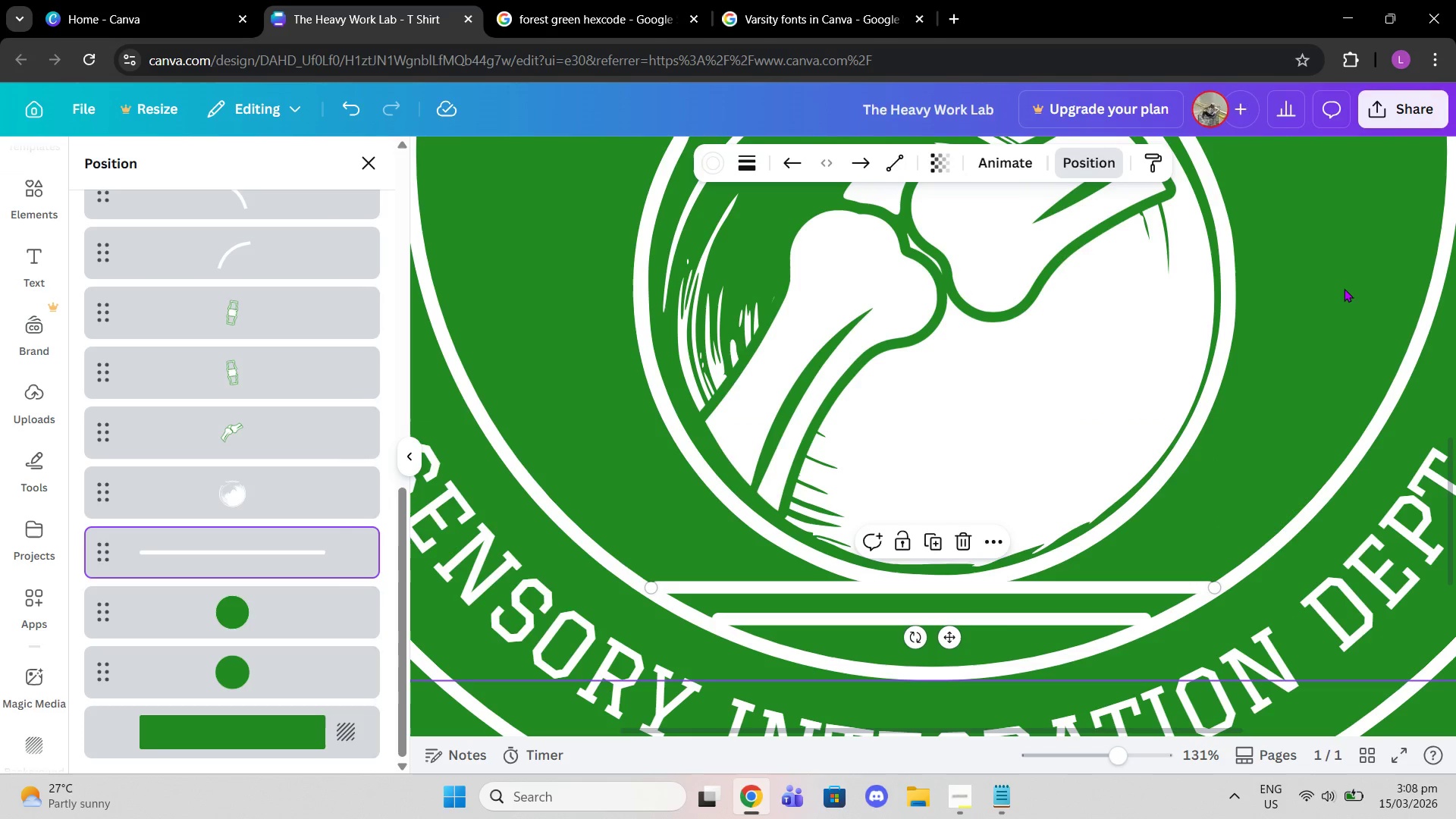 
left_click([1342, 285])
 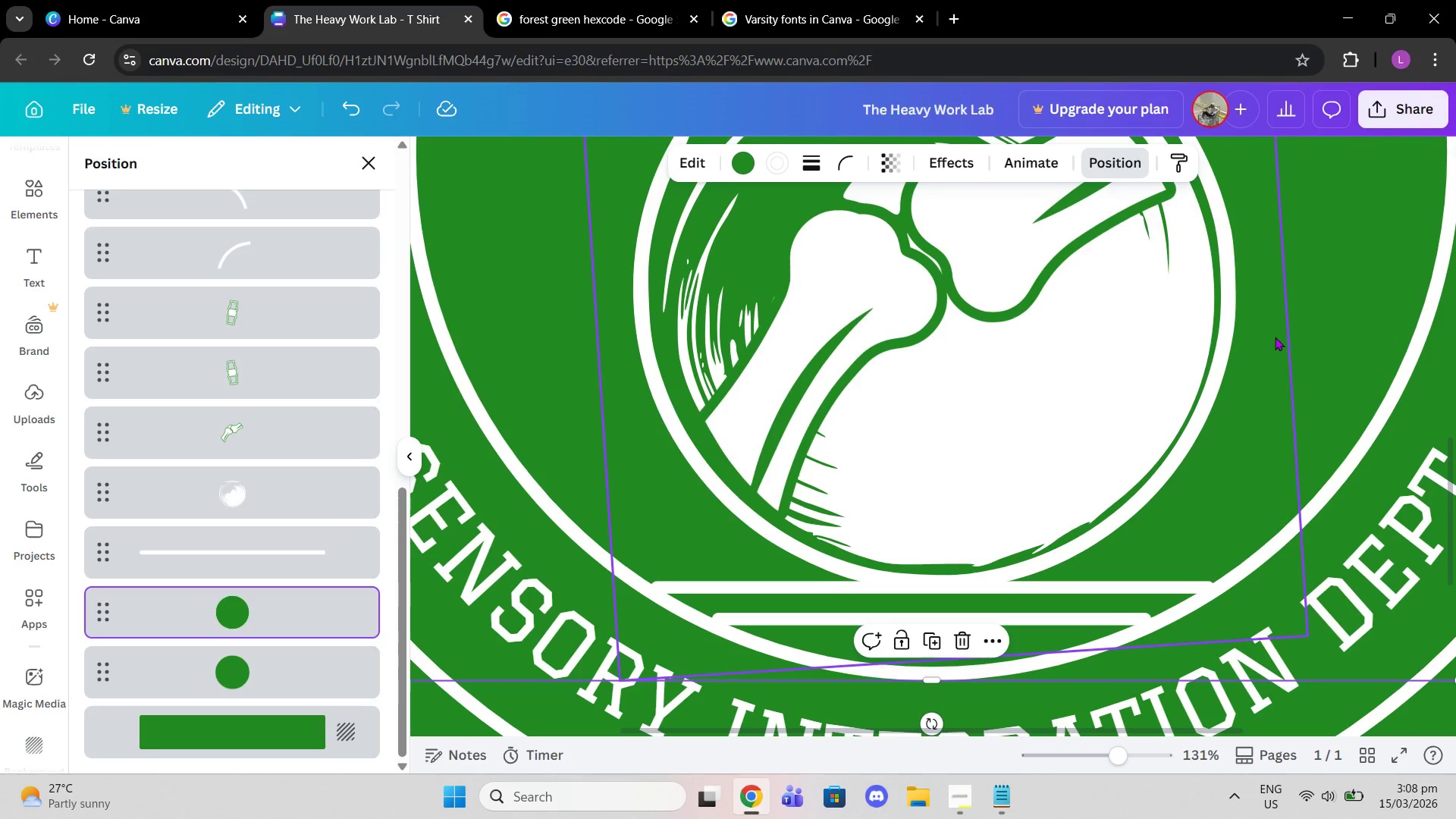 
scroll: coordinate [1032, 521], scroll_direction: up, amount: 2.0
 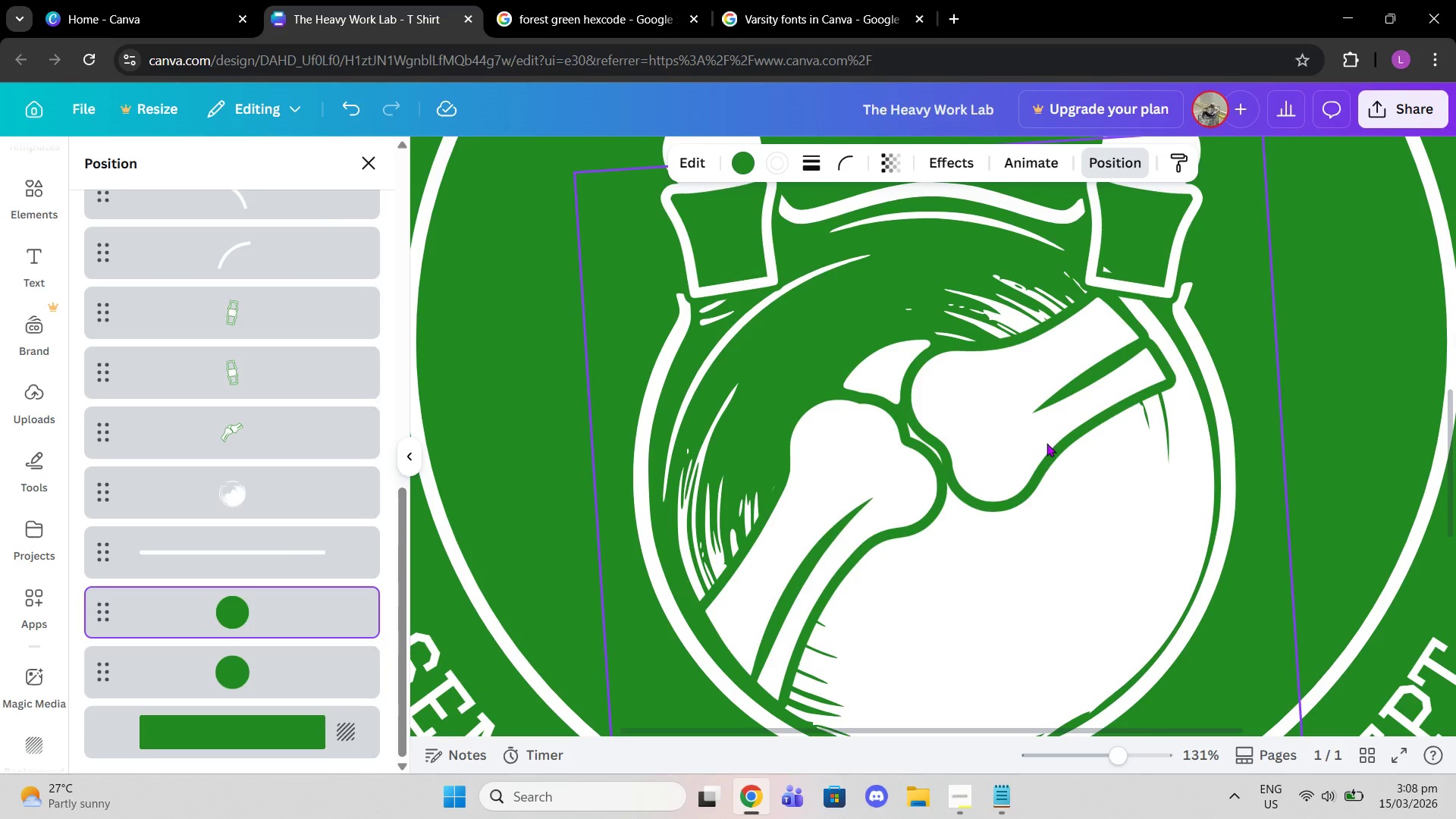 
left_click([1046, 438])
 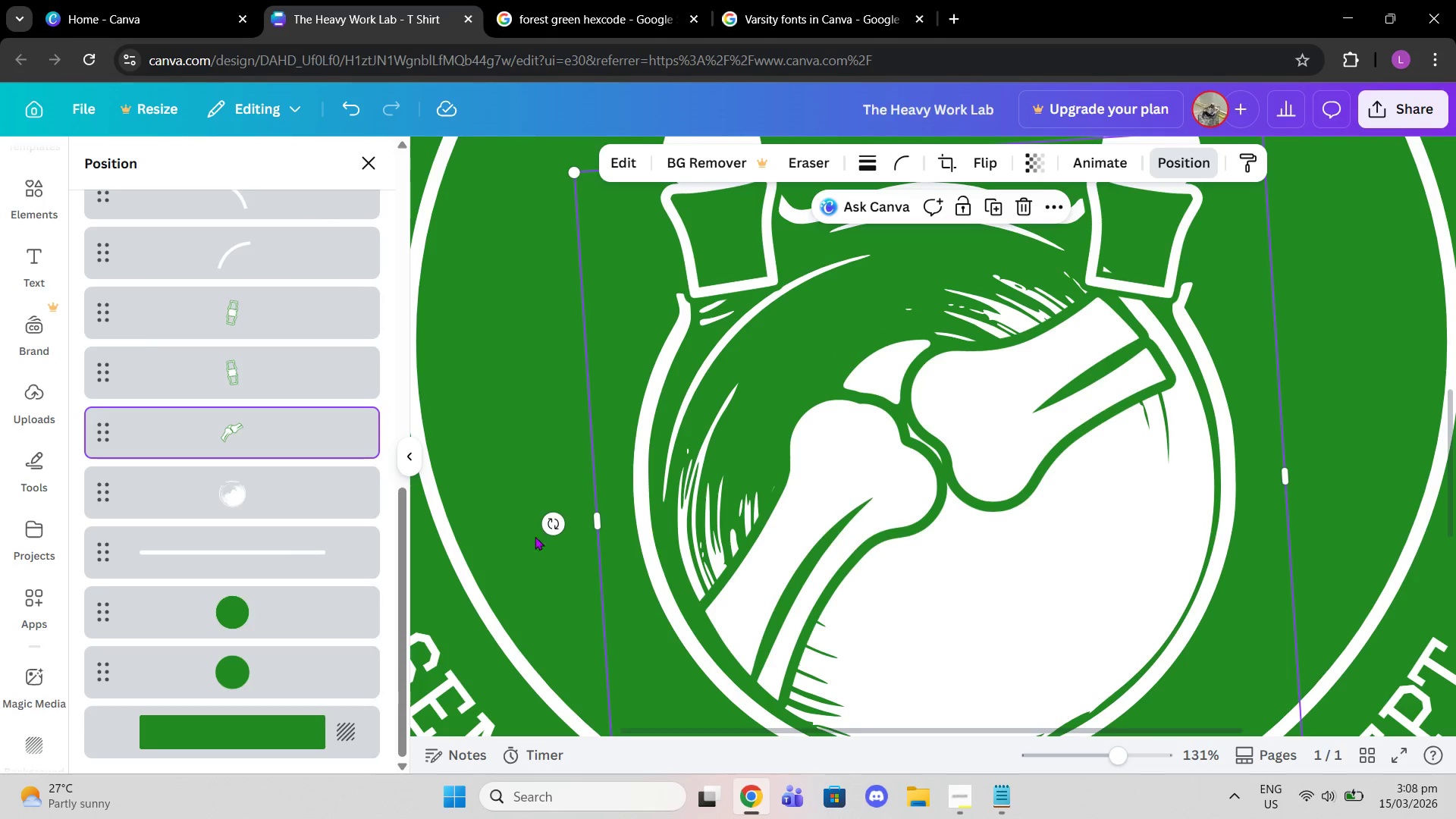 
left_click_drag(start_coordinate=[552, 516], to_coordinate=[812, 480])
 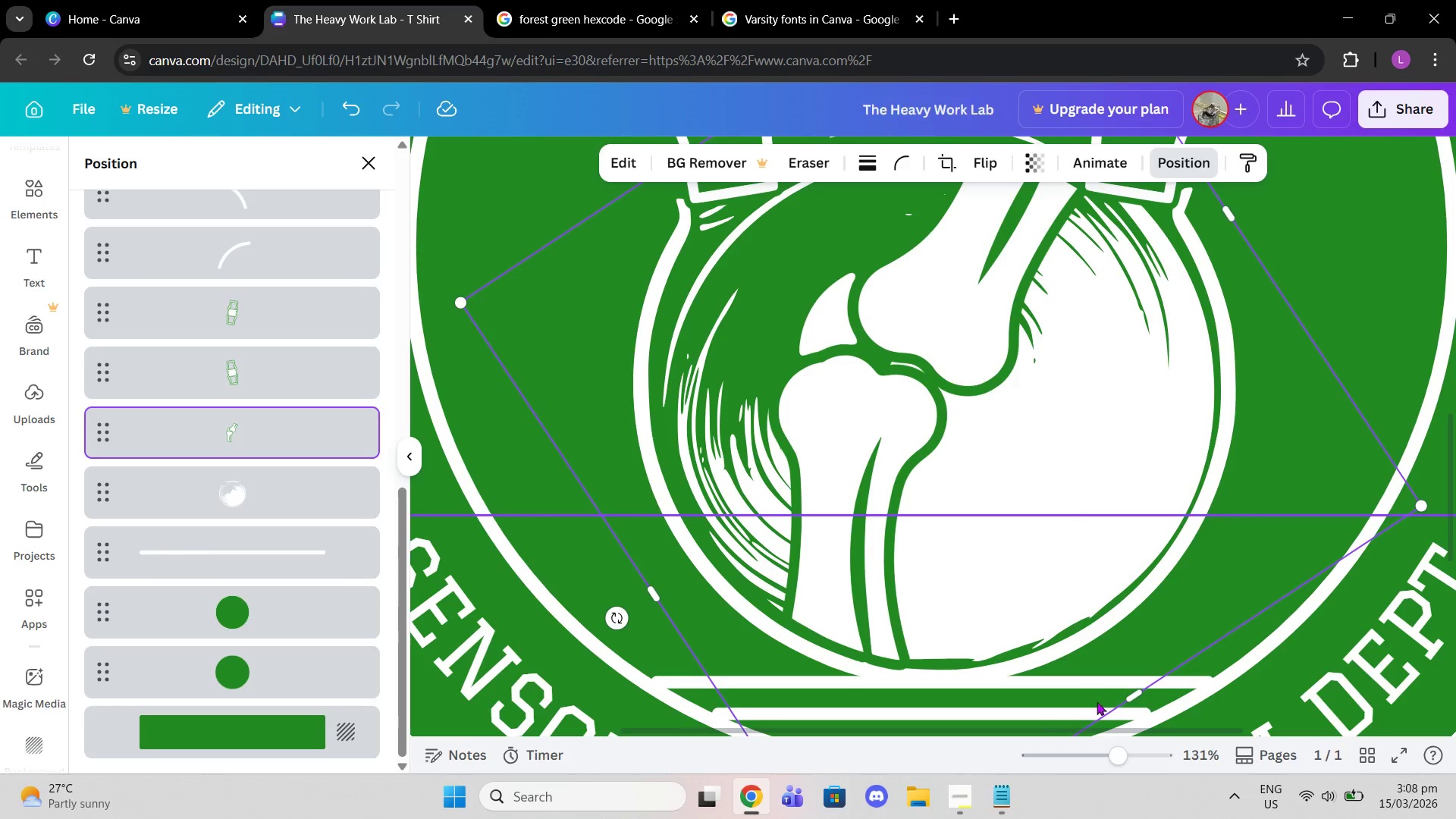 
scroll: coordinate [1040, 702], scroll_direction: down, amount: 1.0
 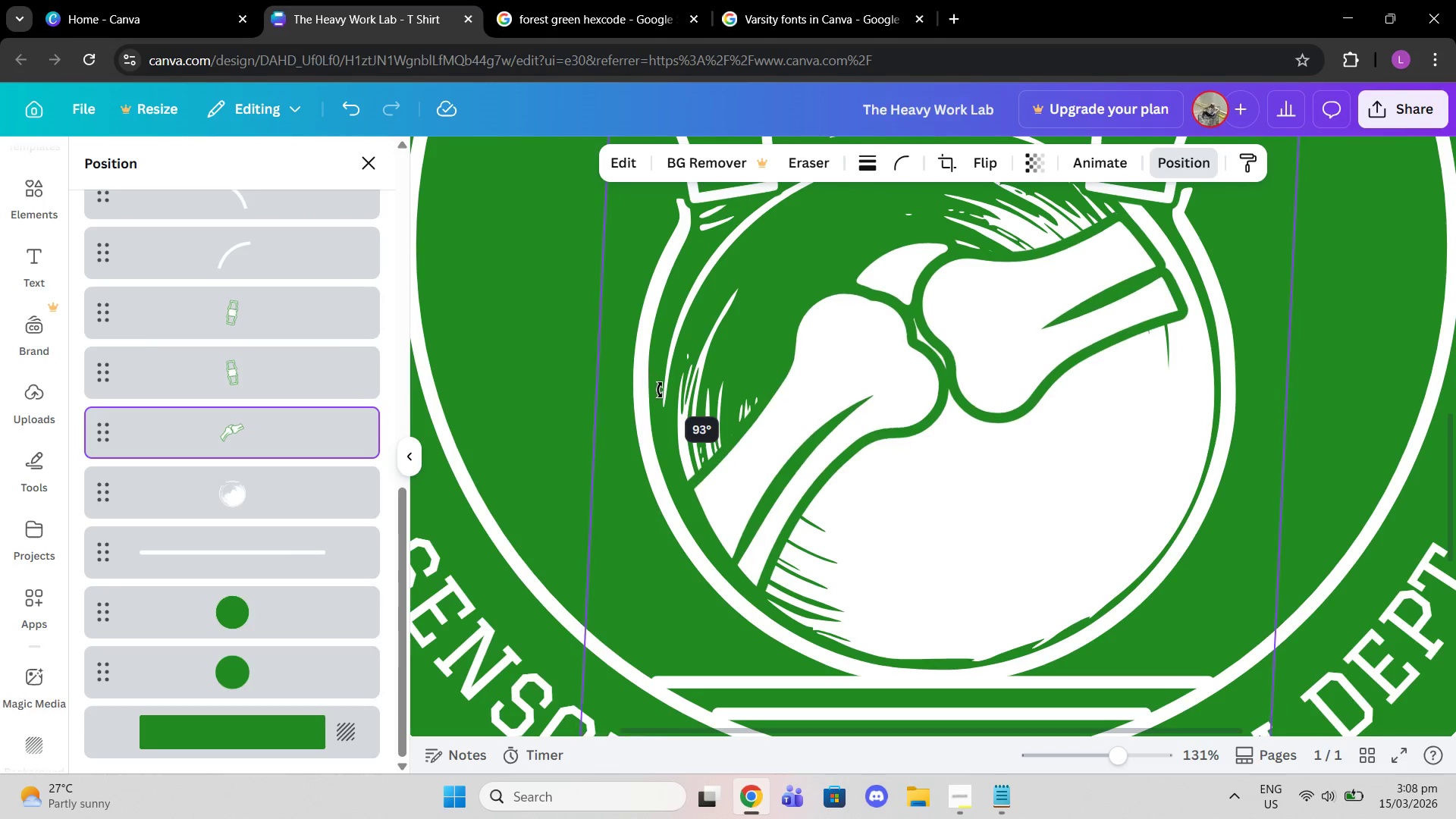 
left_click_drag(start_coordinate=[1116, 766], to_coordinate=[1090, 762])
 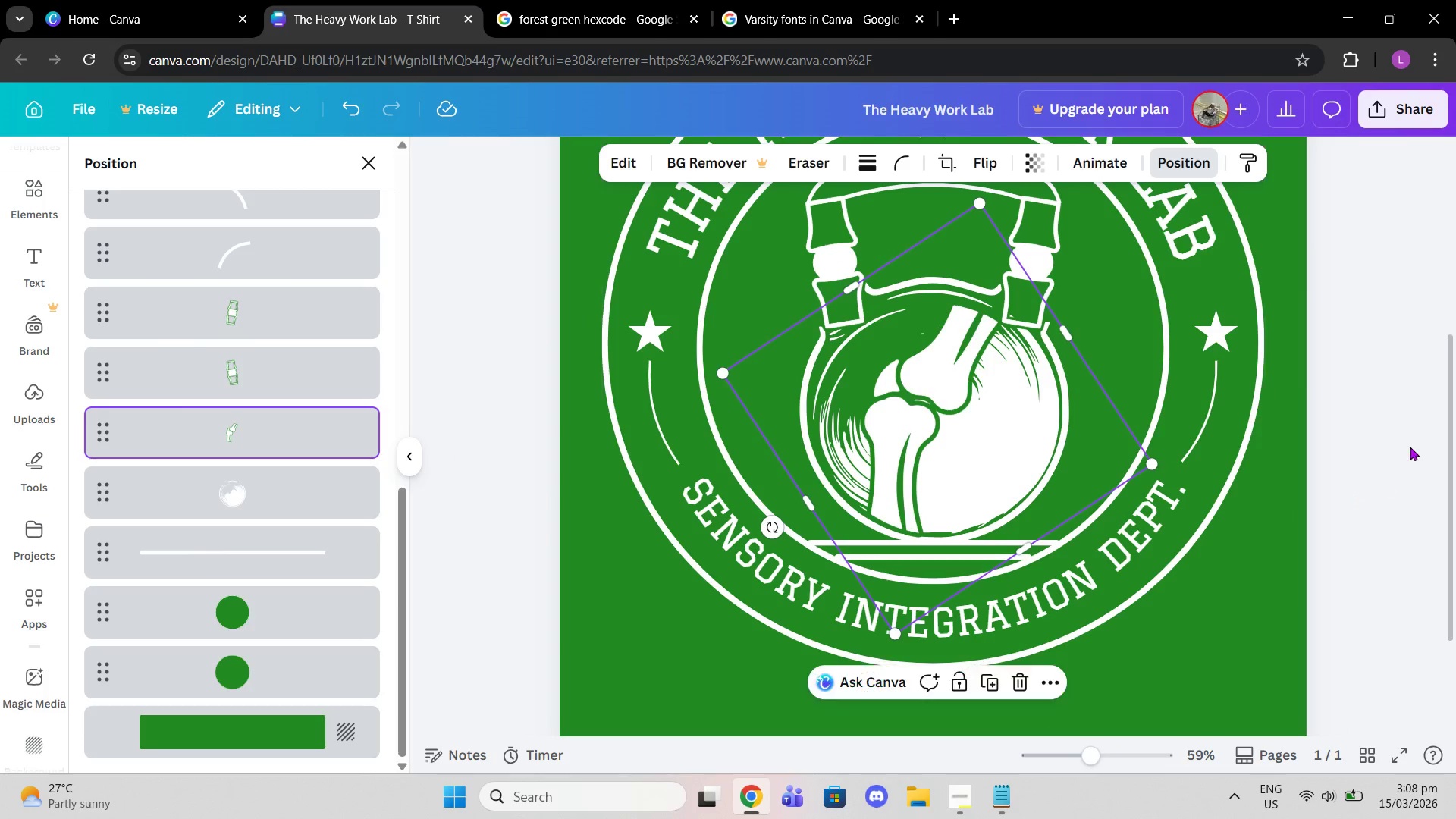 
double_click([1410, 447])
 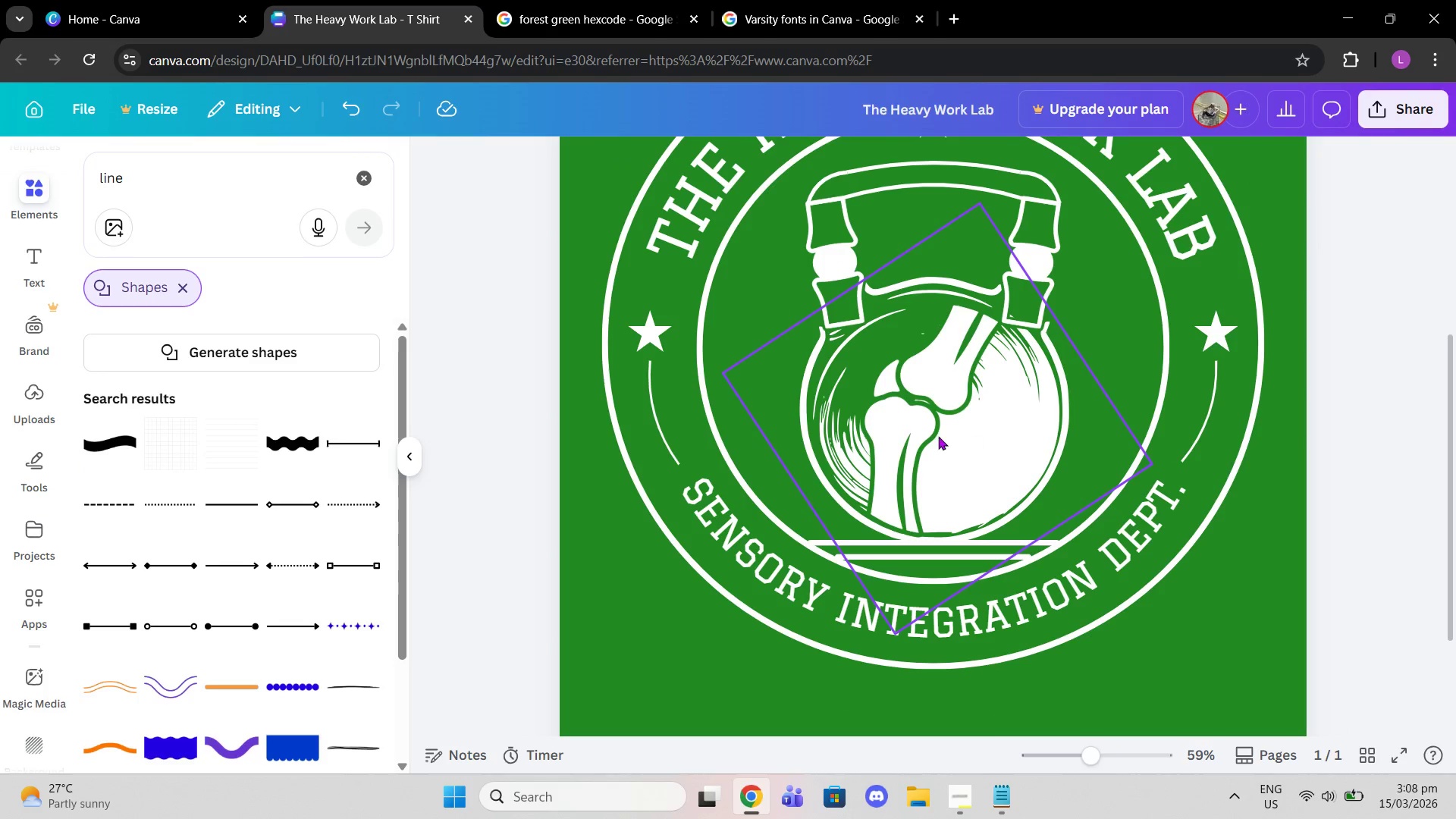 
left_click([906, 429])
 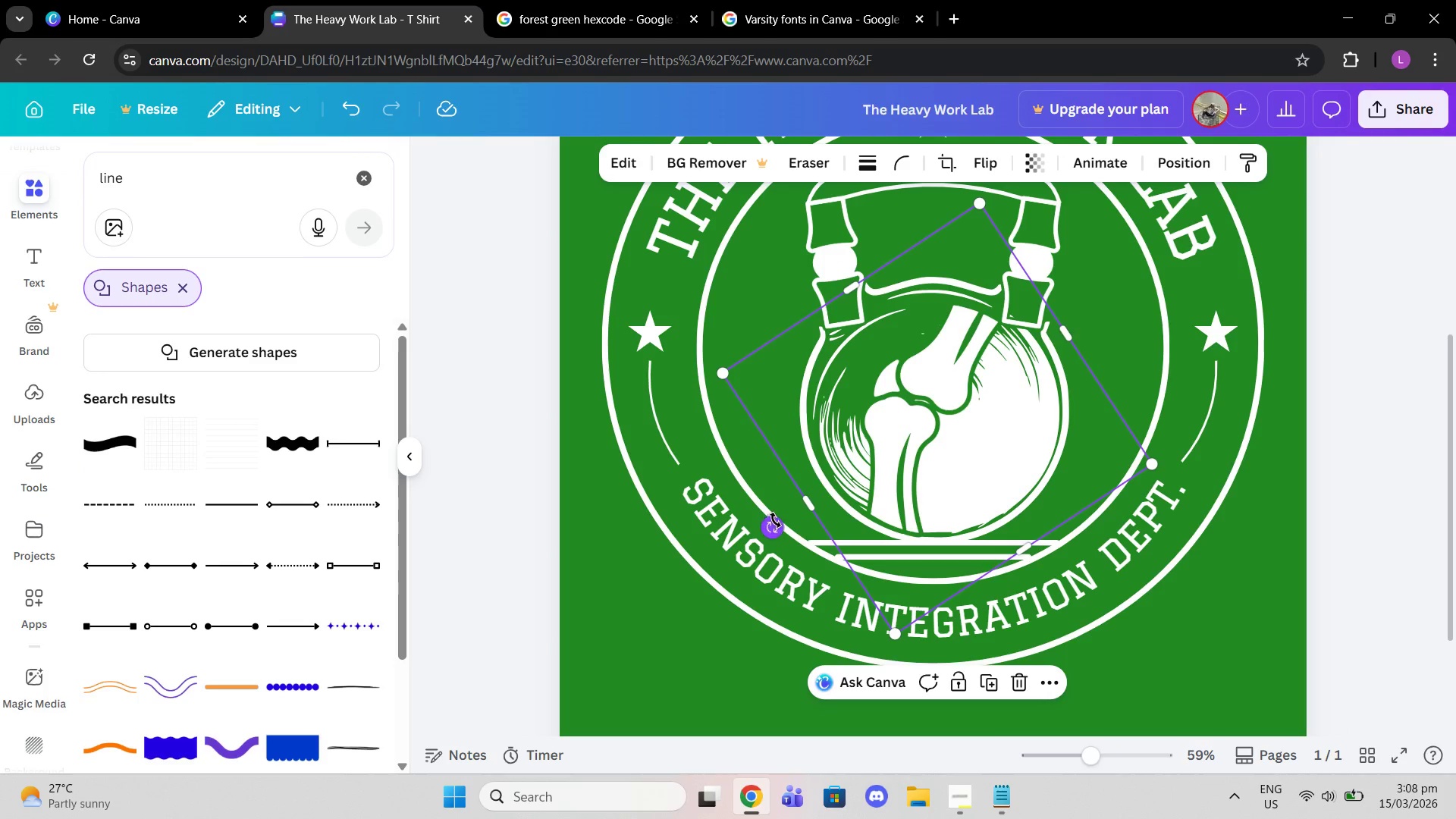 
left_click_drag(start_coordinate=[774, 524], to_coordinate=[726, 414])
 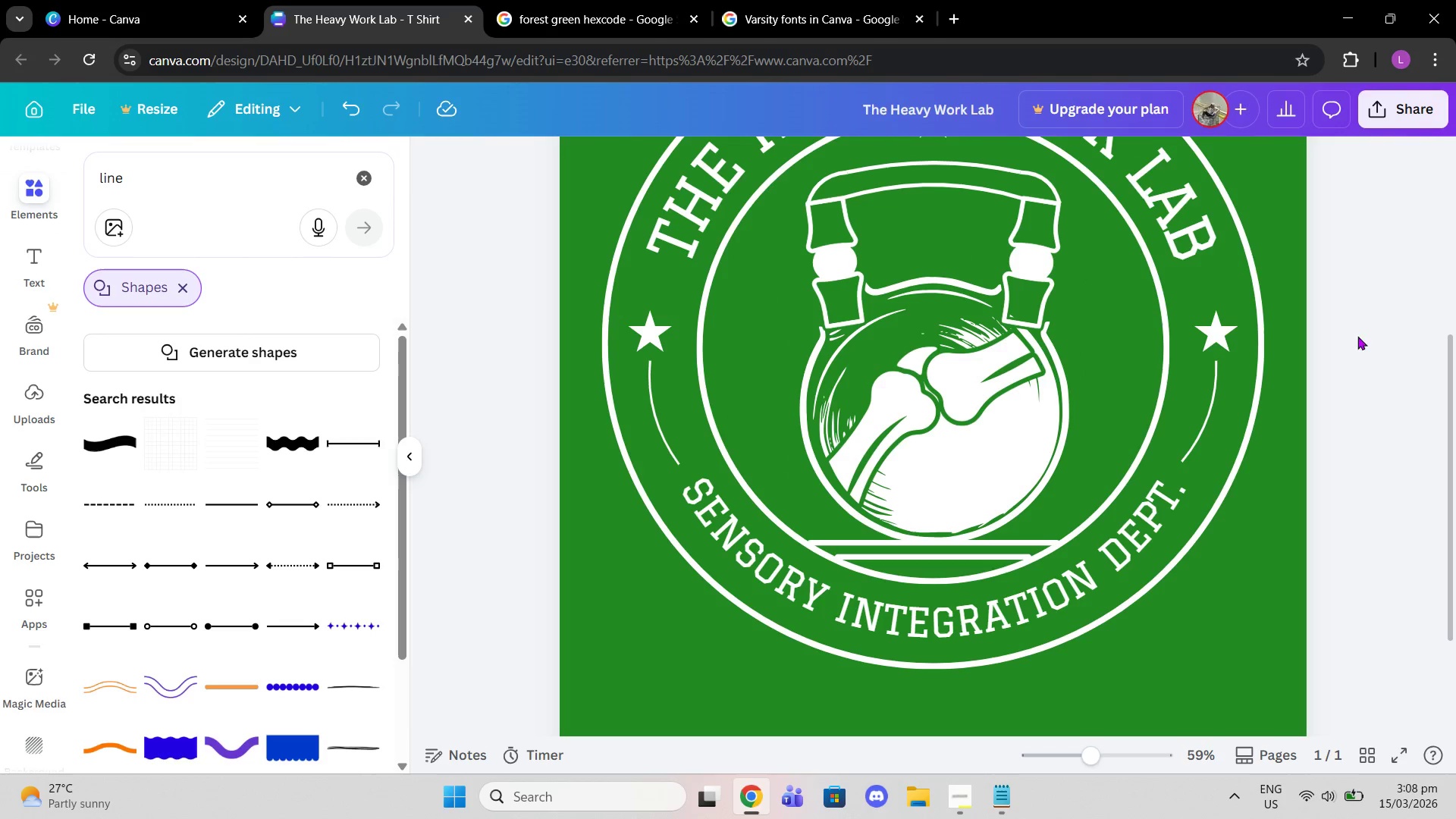 
scroll: coordinate [450, 221], scroll_direction: up, amount: 2.0
 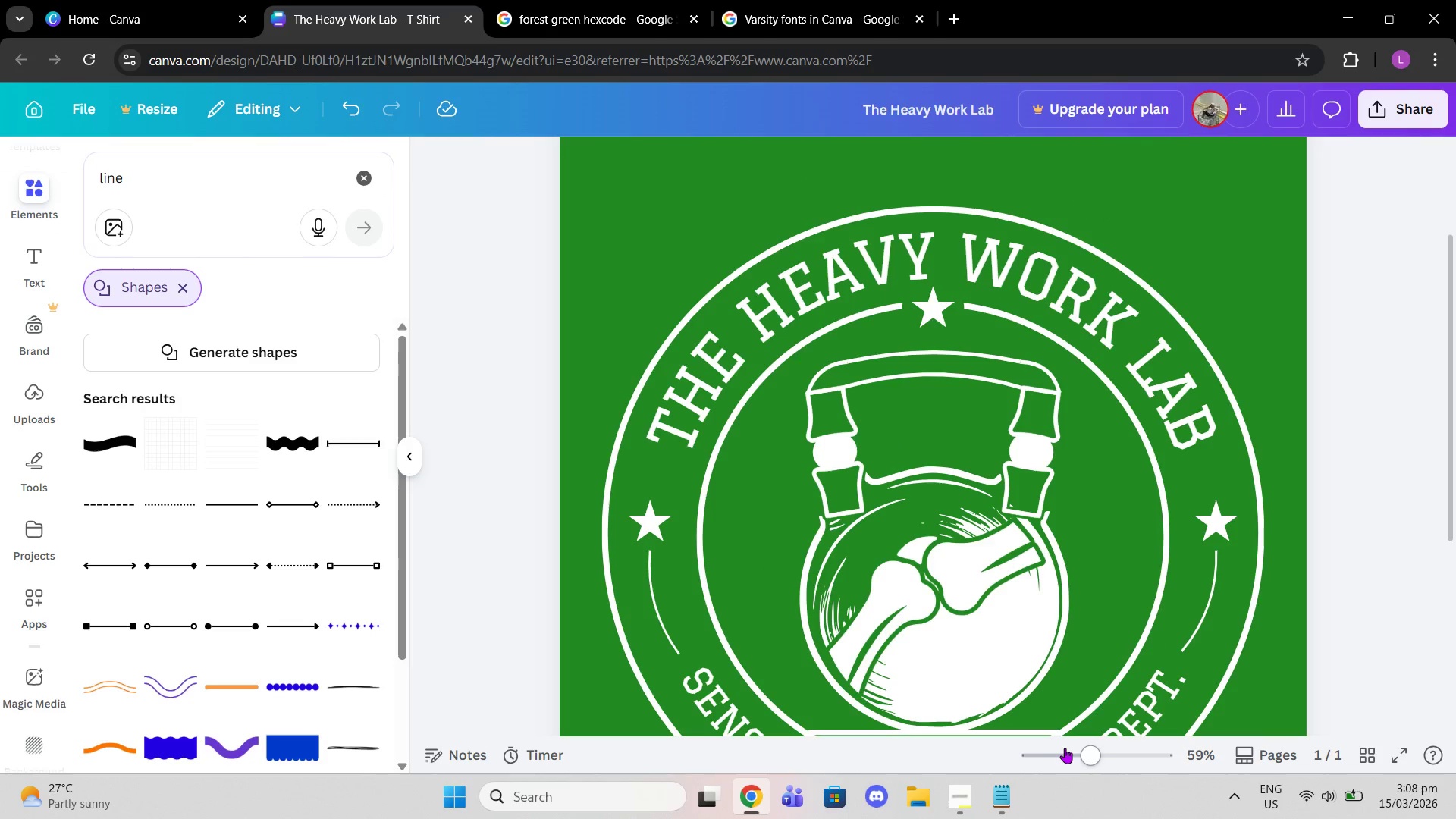 
left_click_drag(start_coordinate=[1078, 751], to_coordinate=[1065, 751])
 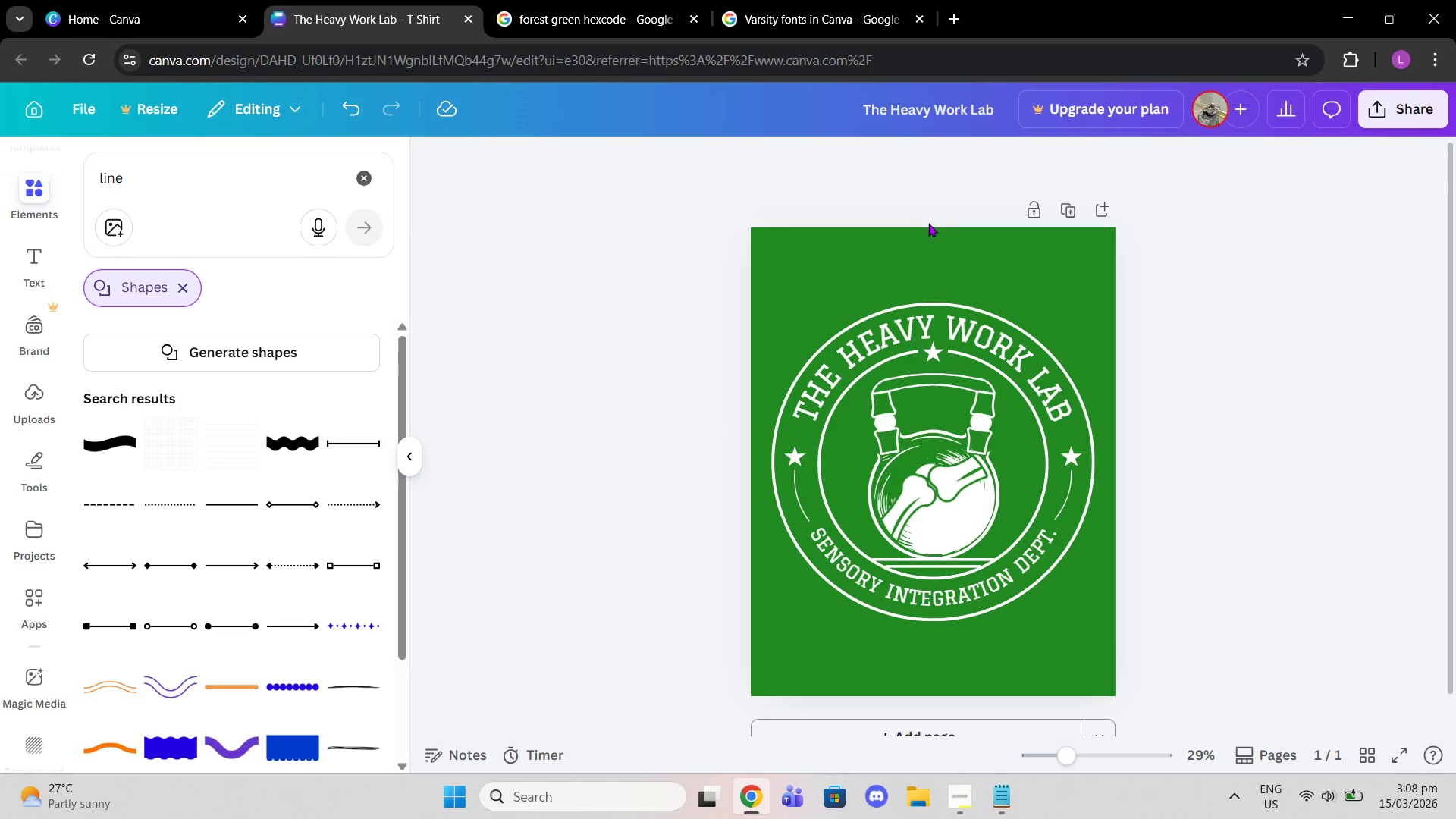 
left_click([945, 102])
 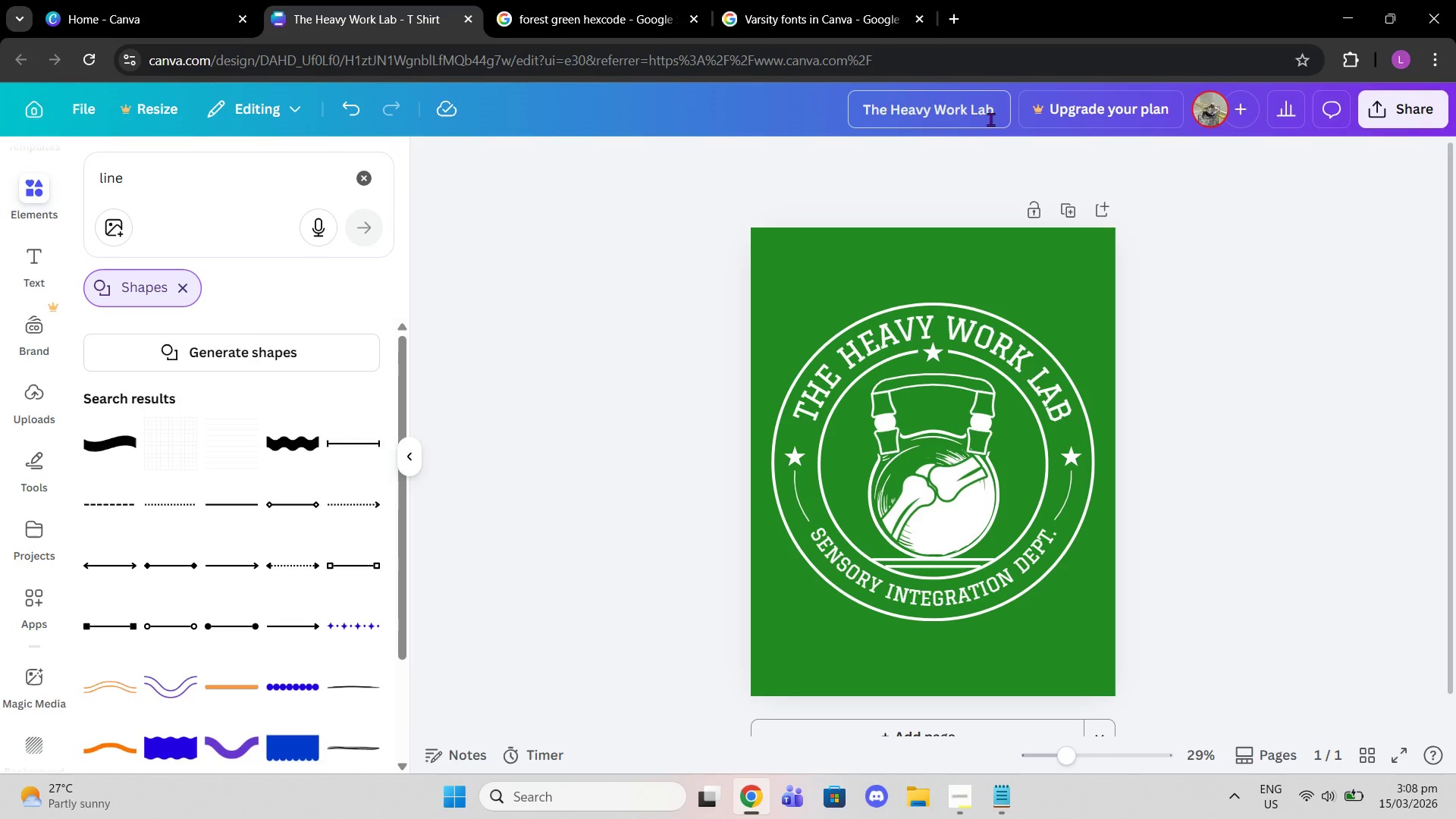 
left_click([990, 119])
 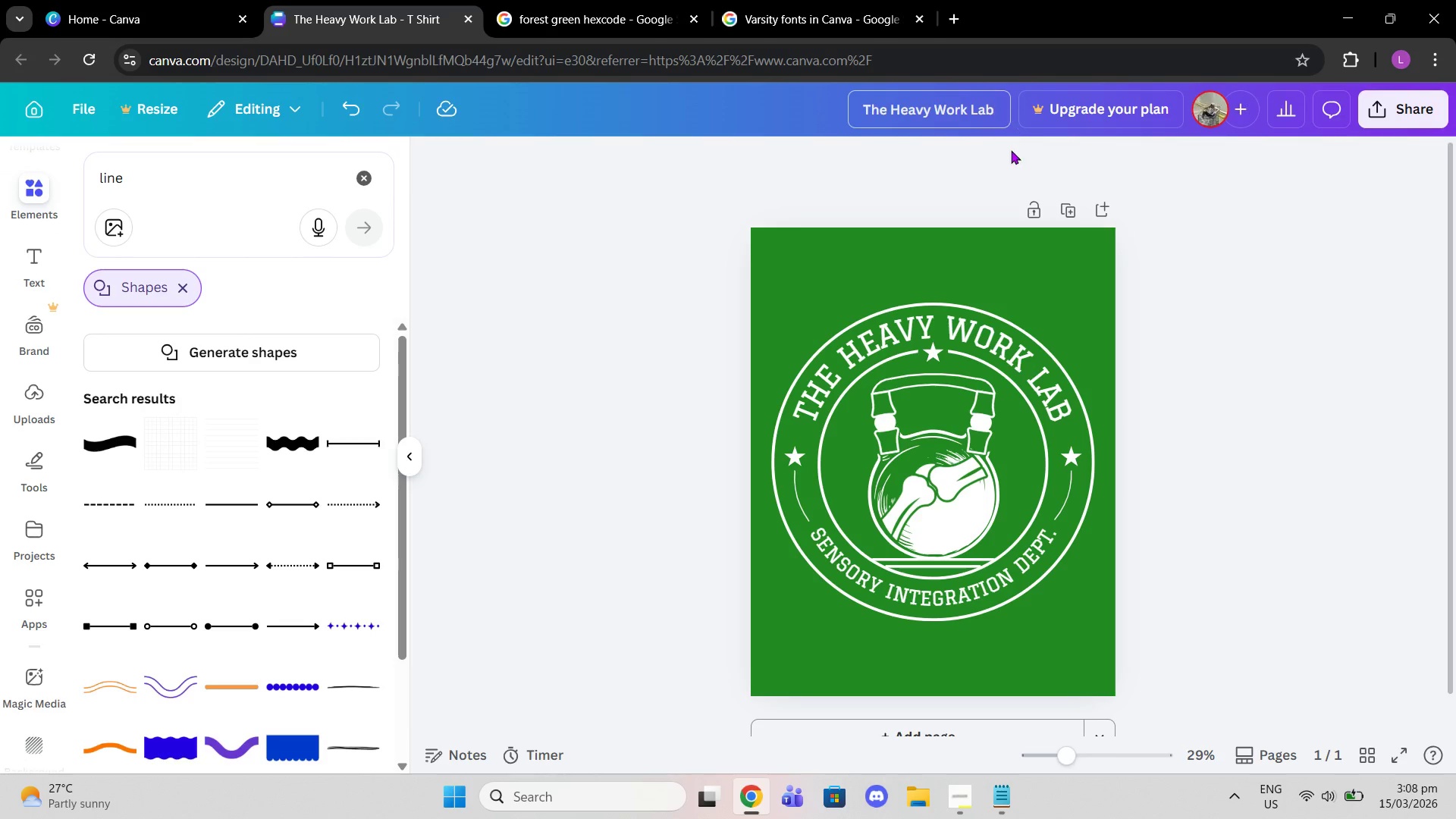 
key(Space)
 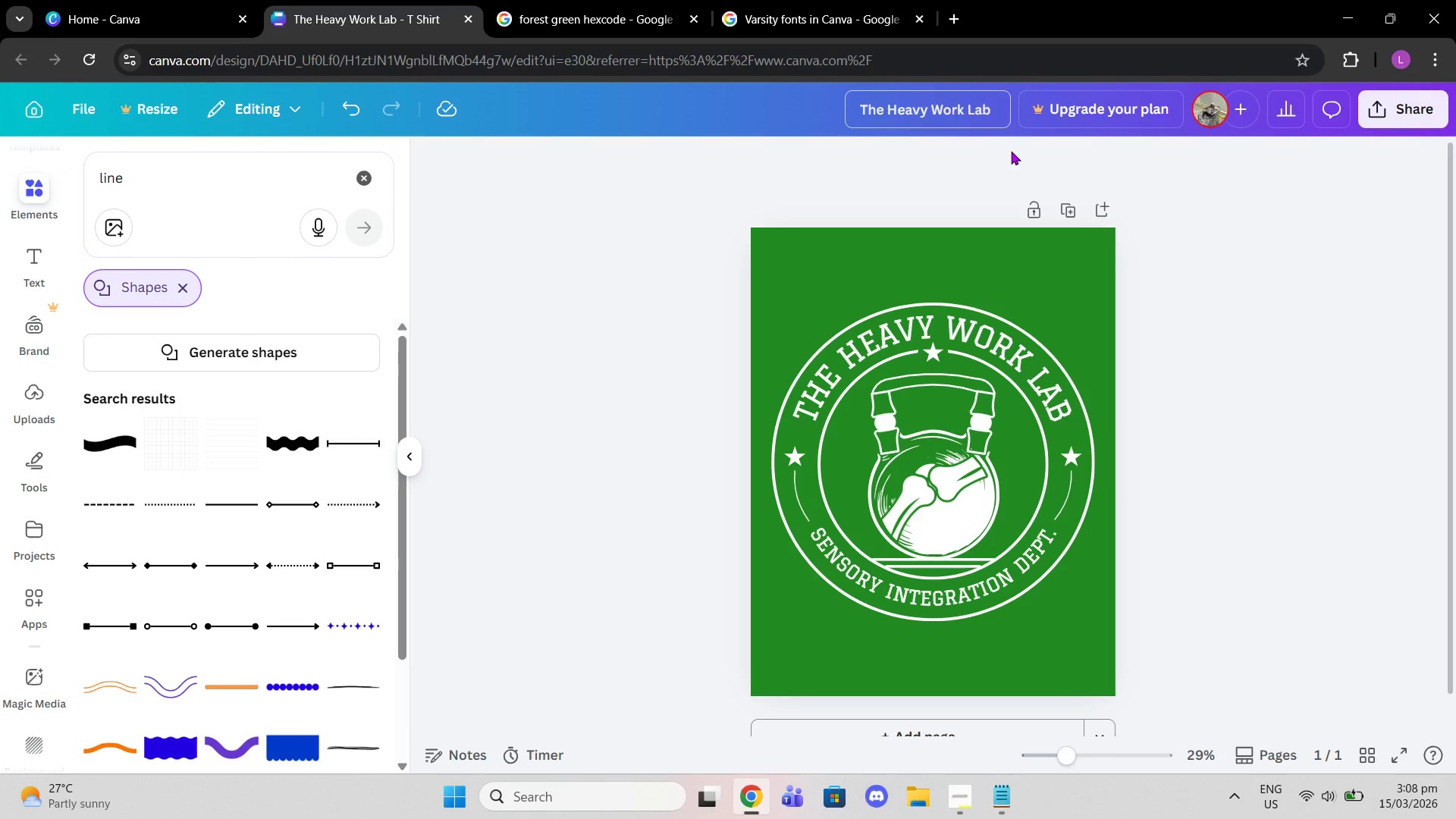 
key(Shift+T)
 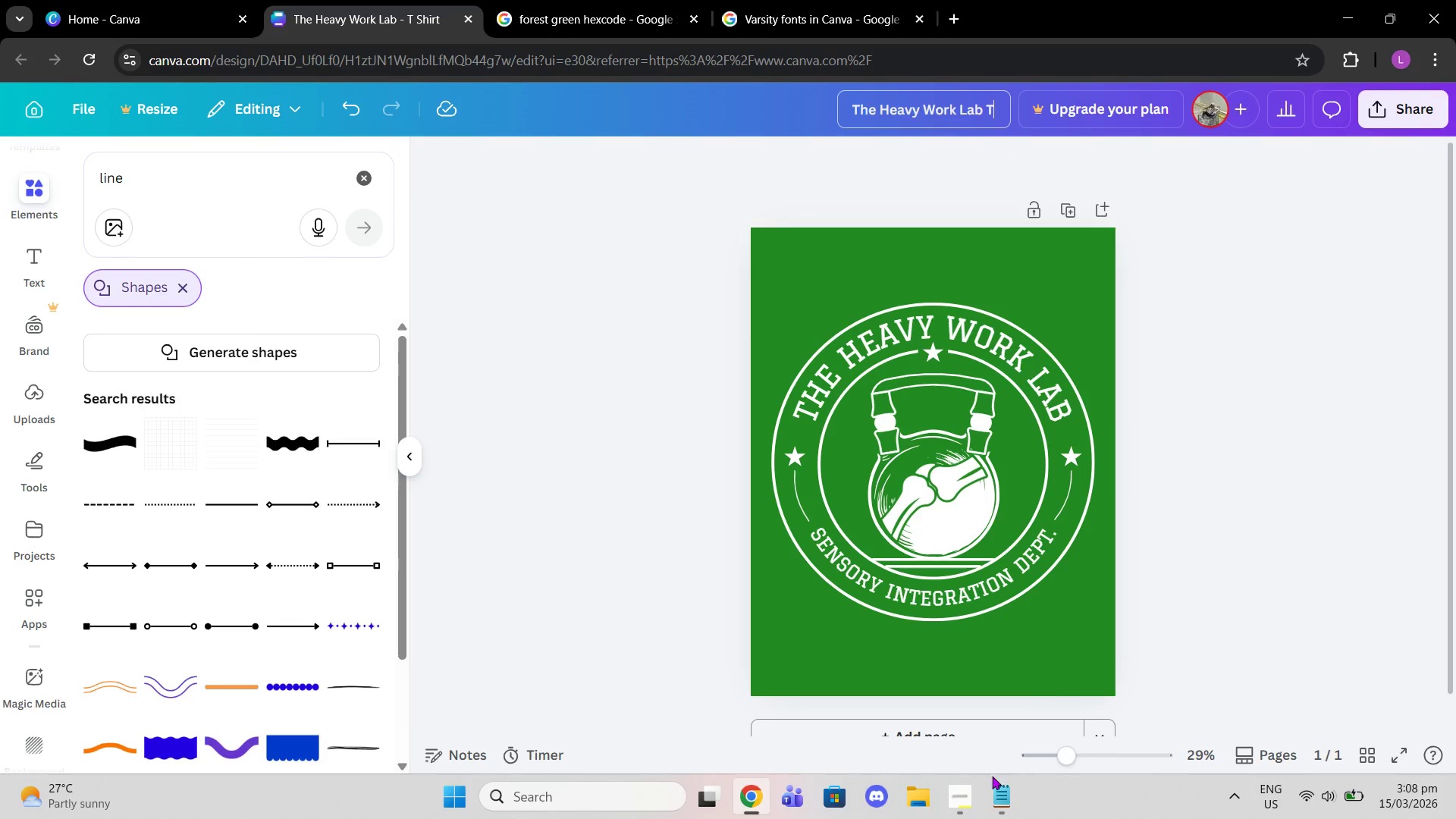 
left_click([968, 799])